 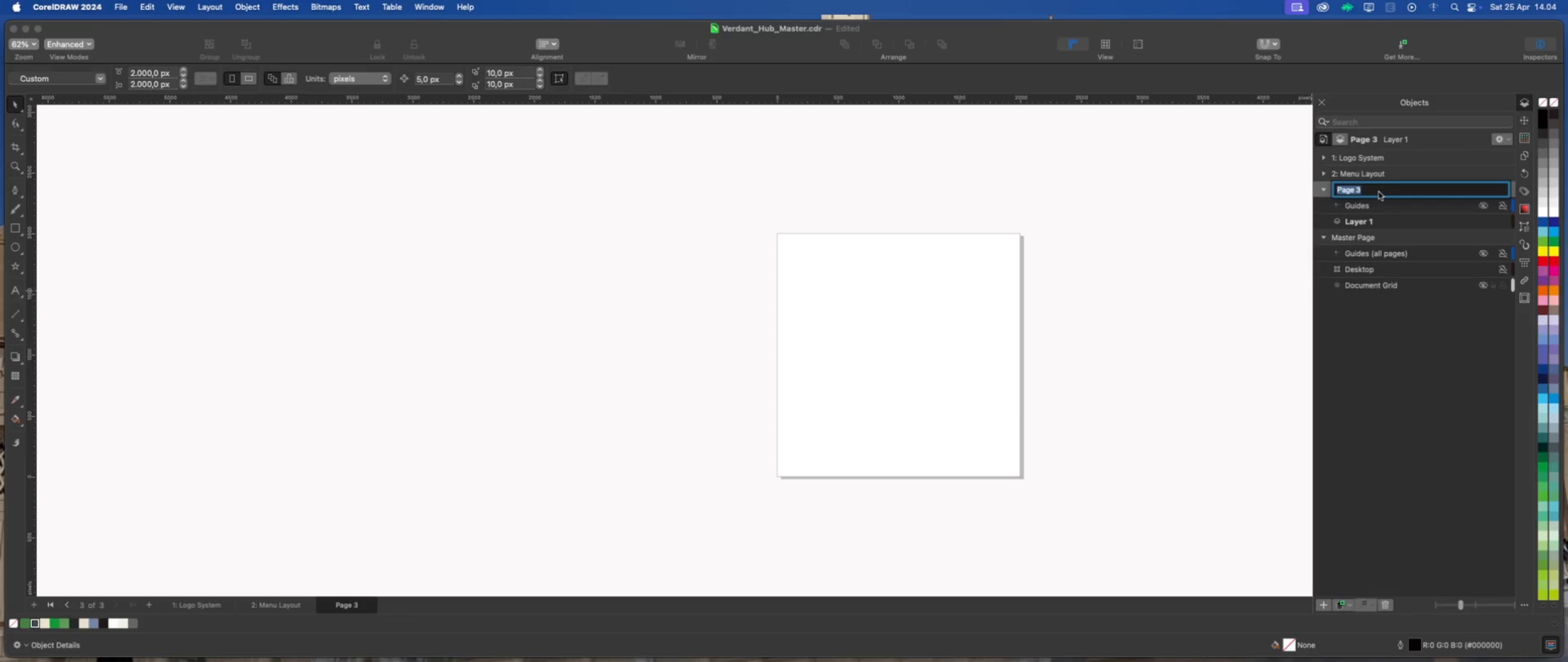 
type(Delivery E-Bike Wrap)
 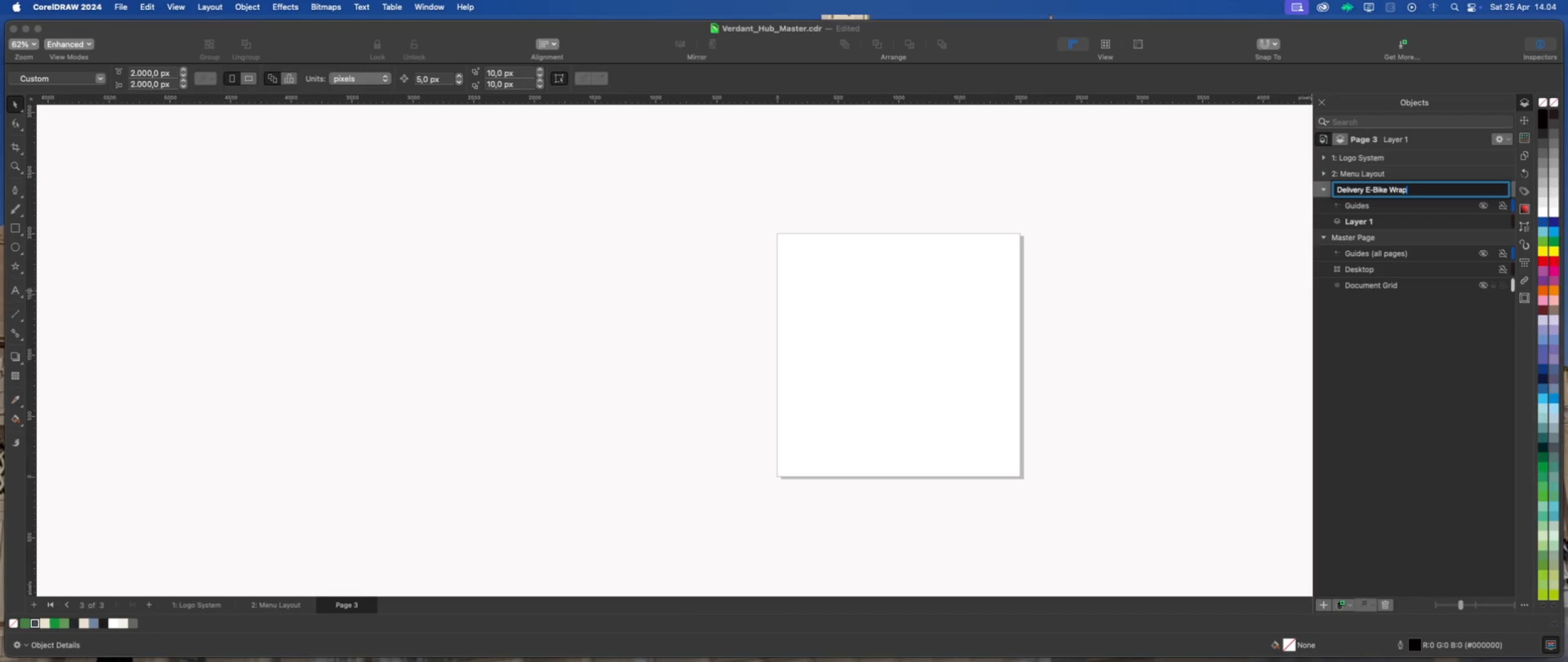 
left_click([1411, 336])
 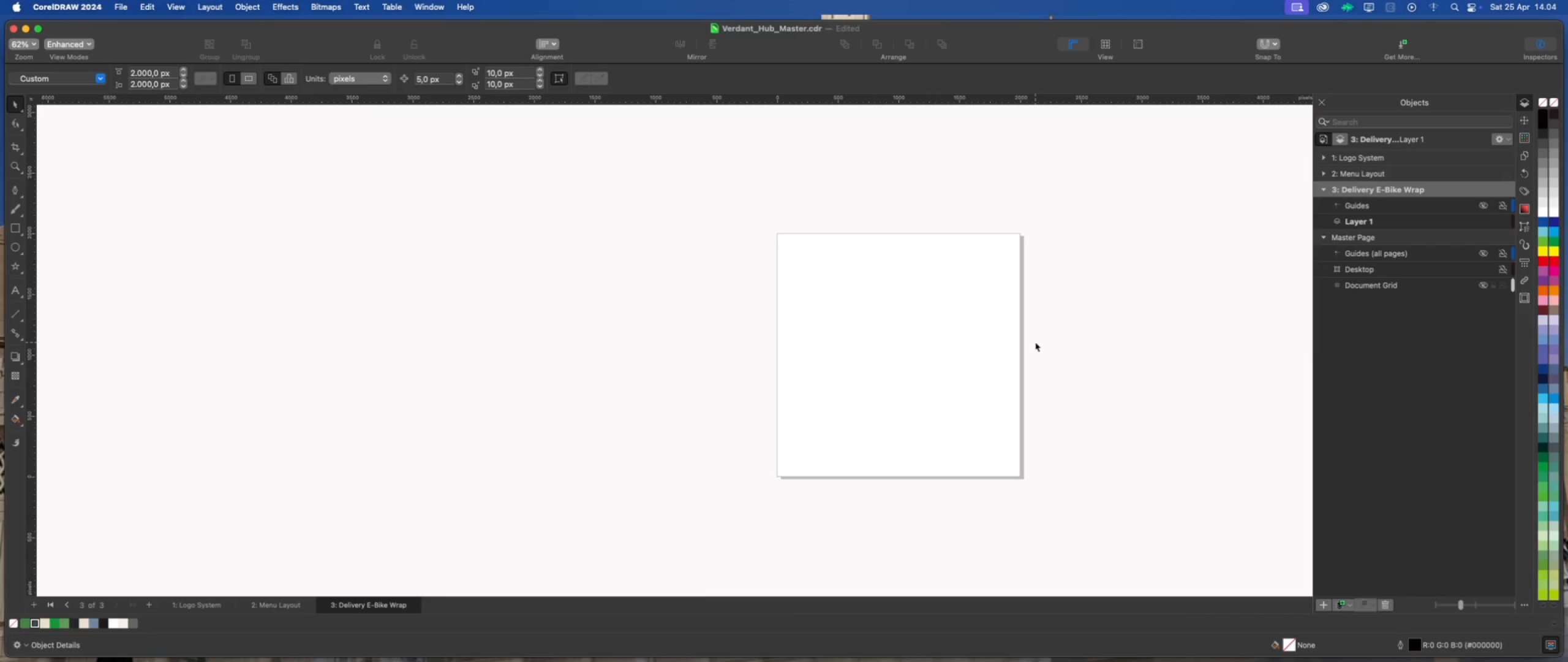 
scroll: coordinate [1044, 333], scroll_direction: up, amount: 3.0
 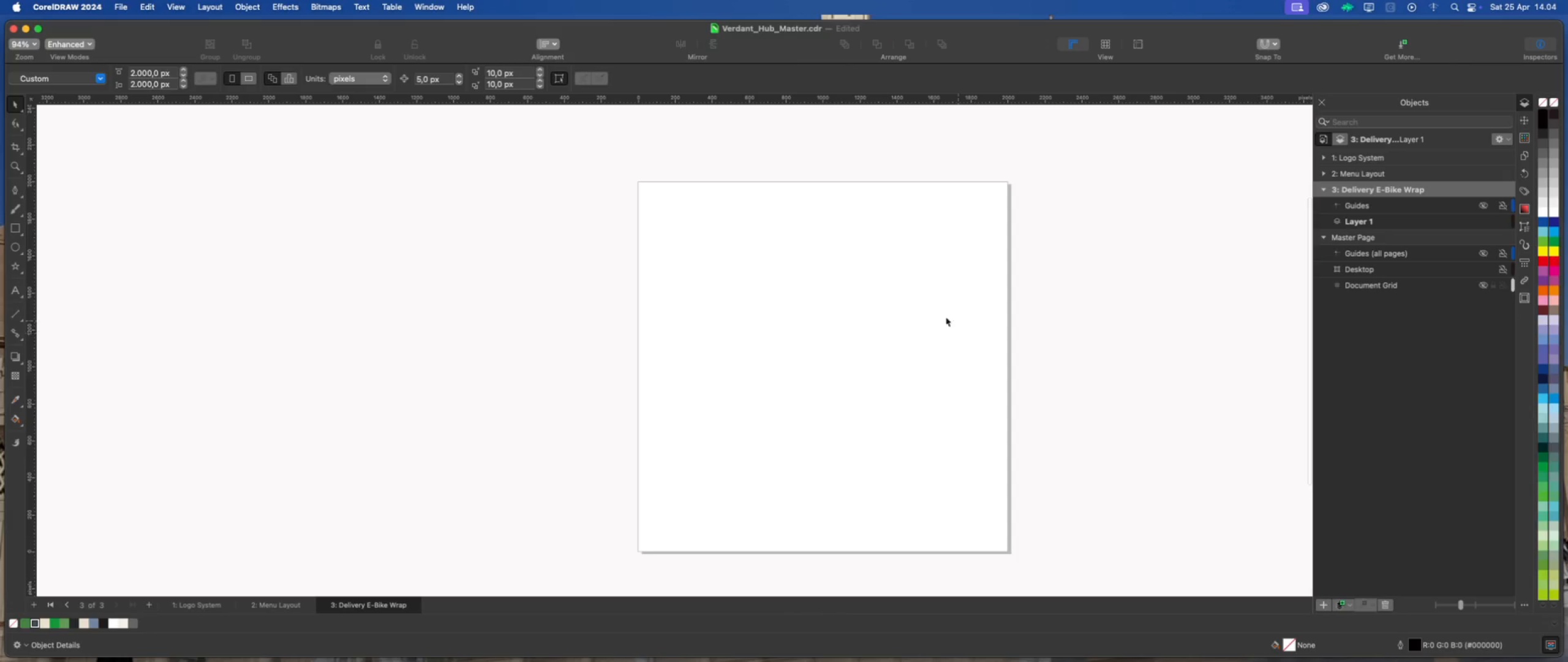 
scroll: coordinate [902, 313], scroll_direction: down, amount: 1.0
 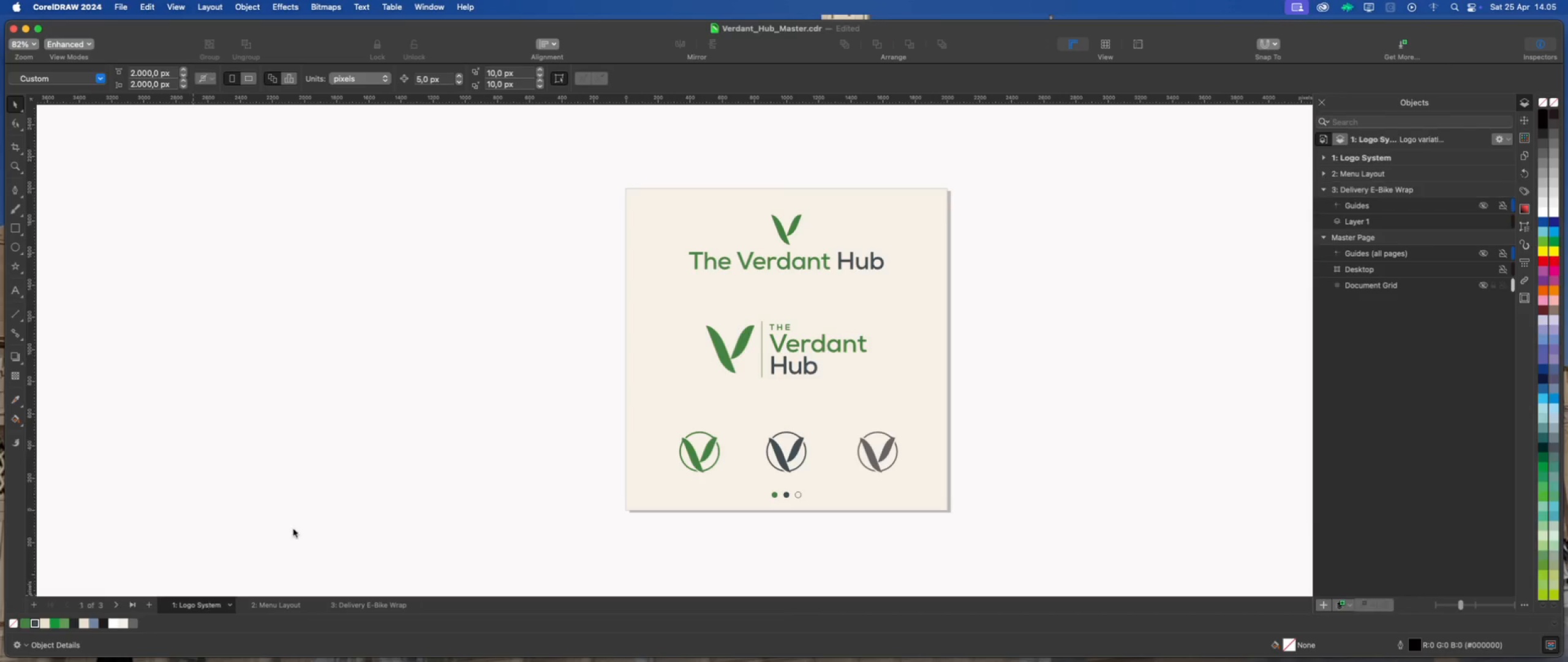 
left_click([428, 403])
 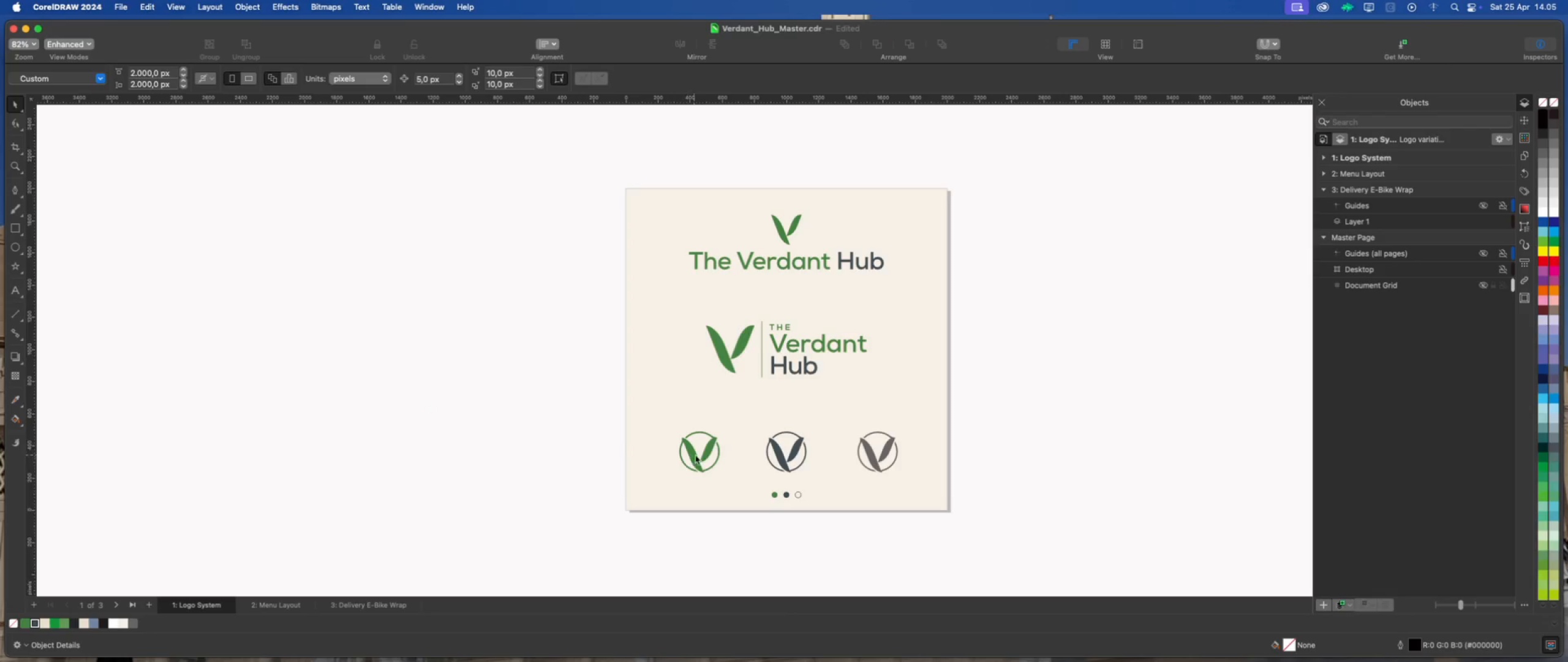 
left_click([696, 454])
 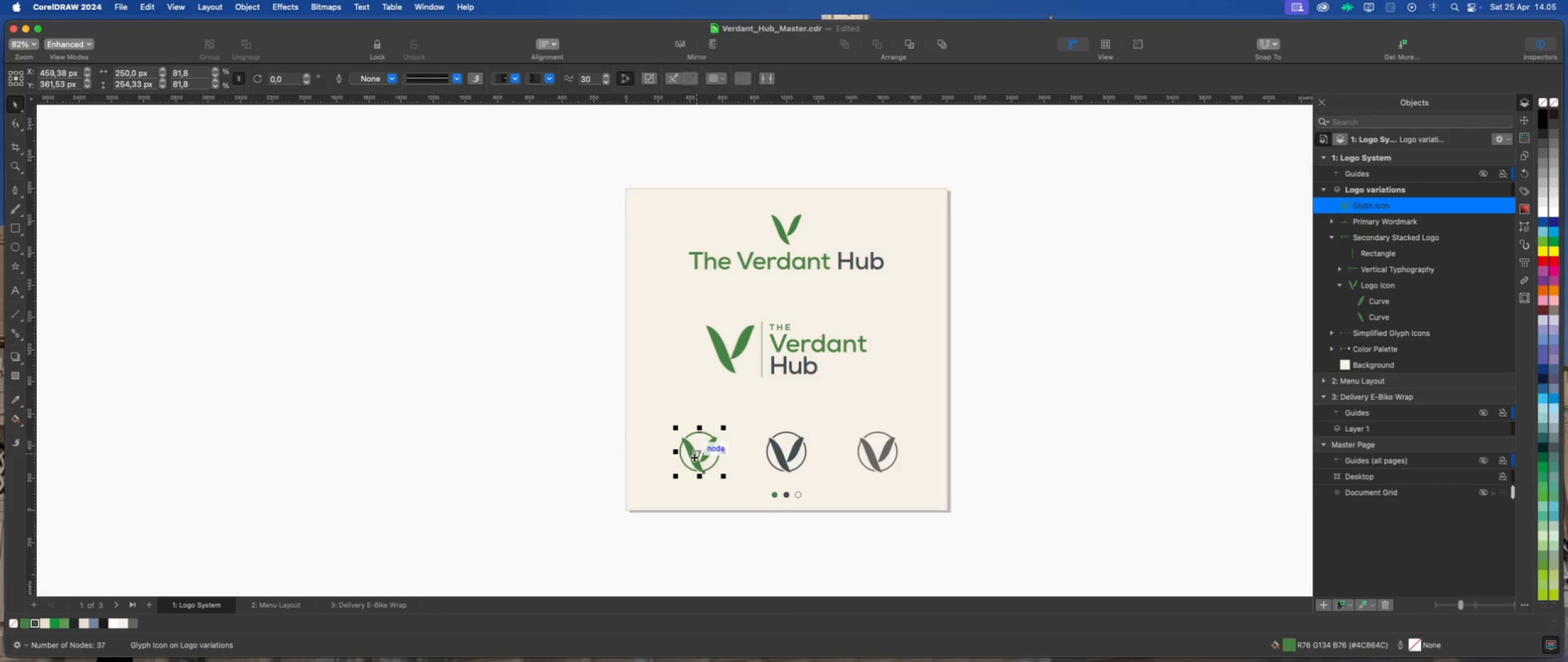 
key(Meta+C)
 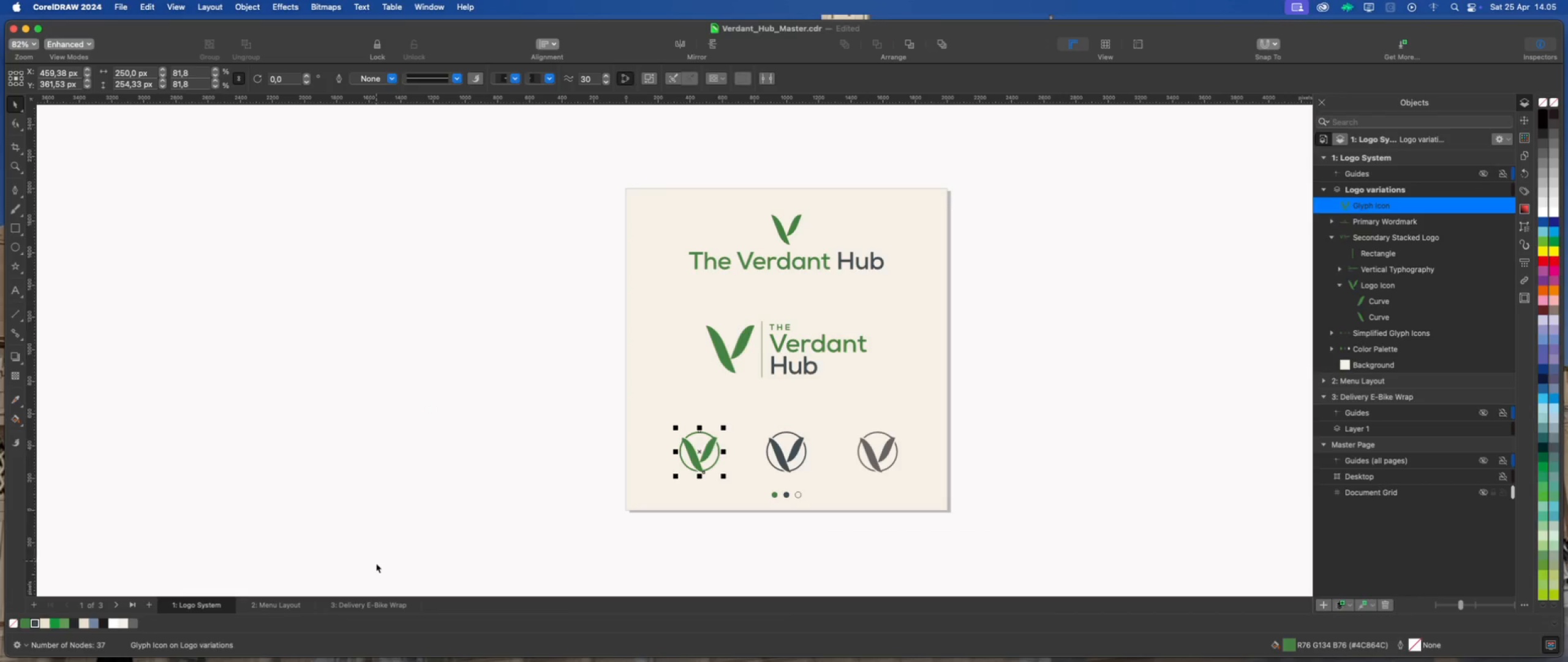 
left_click([374, 608])
 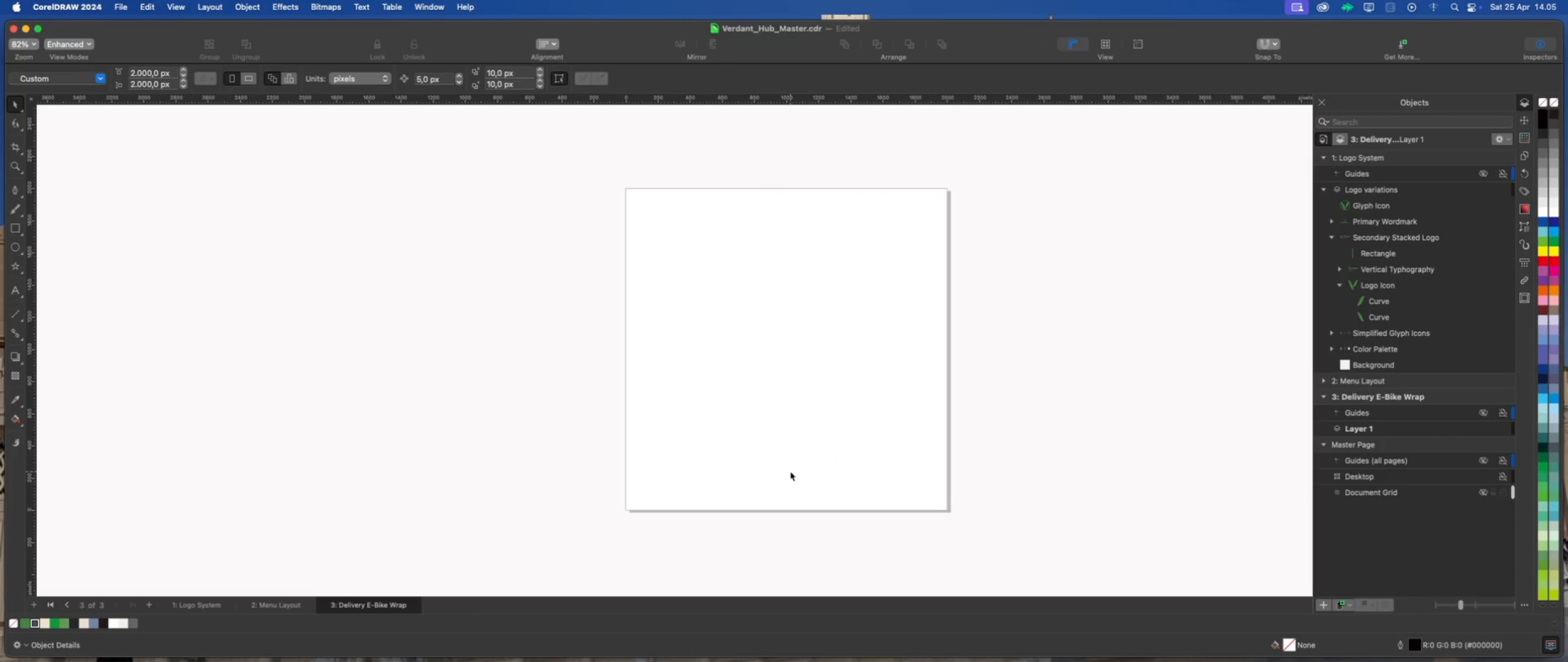 
key(Meta+V)
 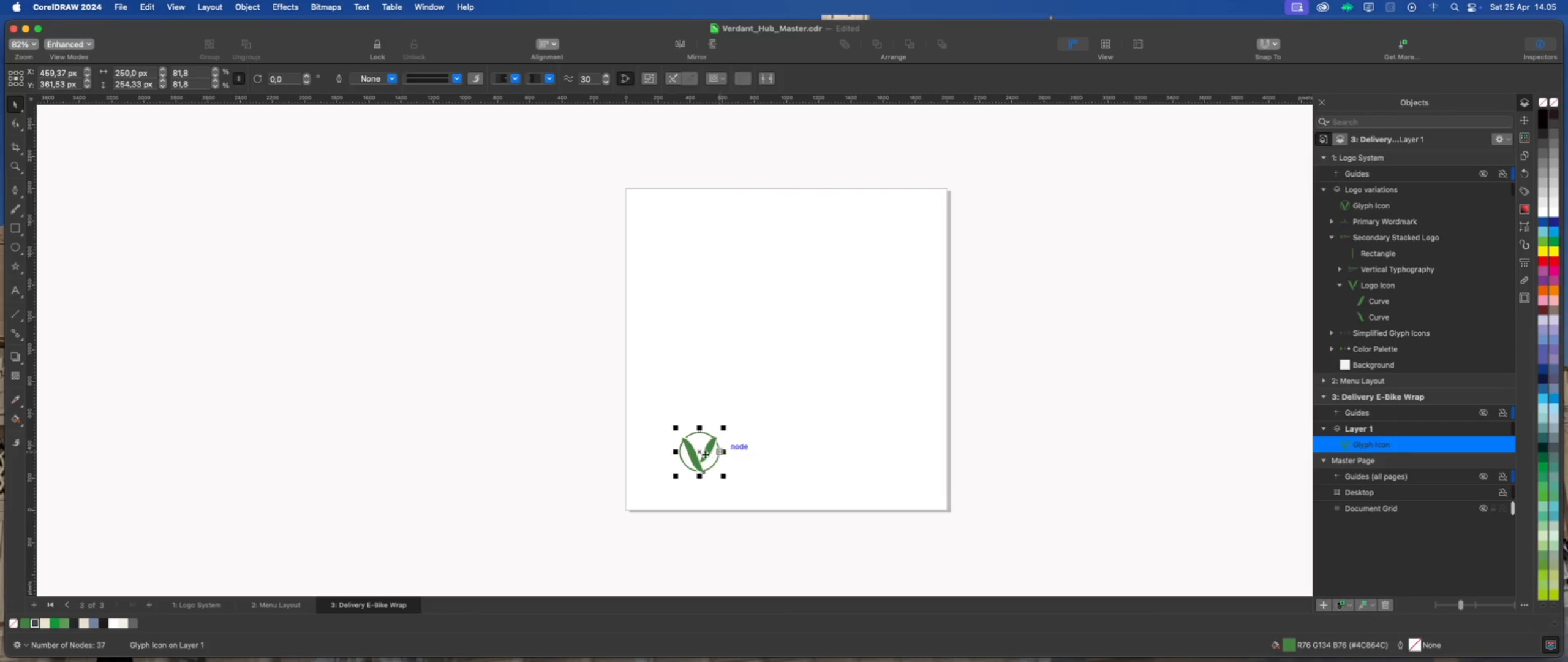 
left_click_drag(start_coordinate=[699, 452], to_coordinate=[742, 386])
 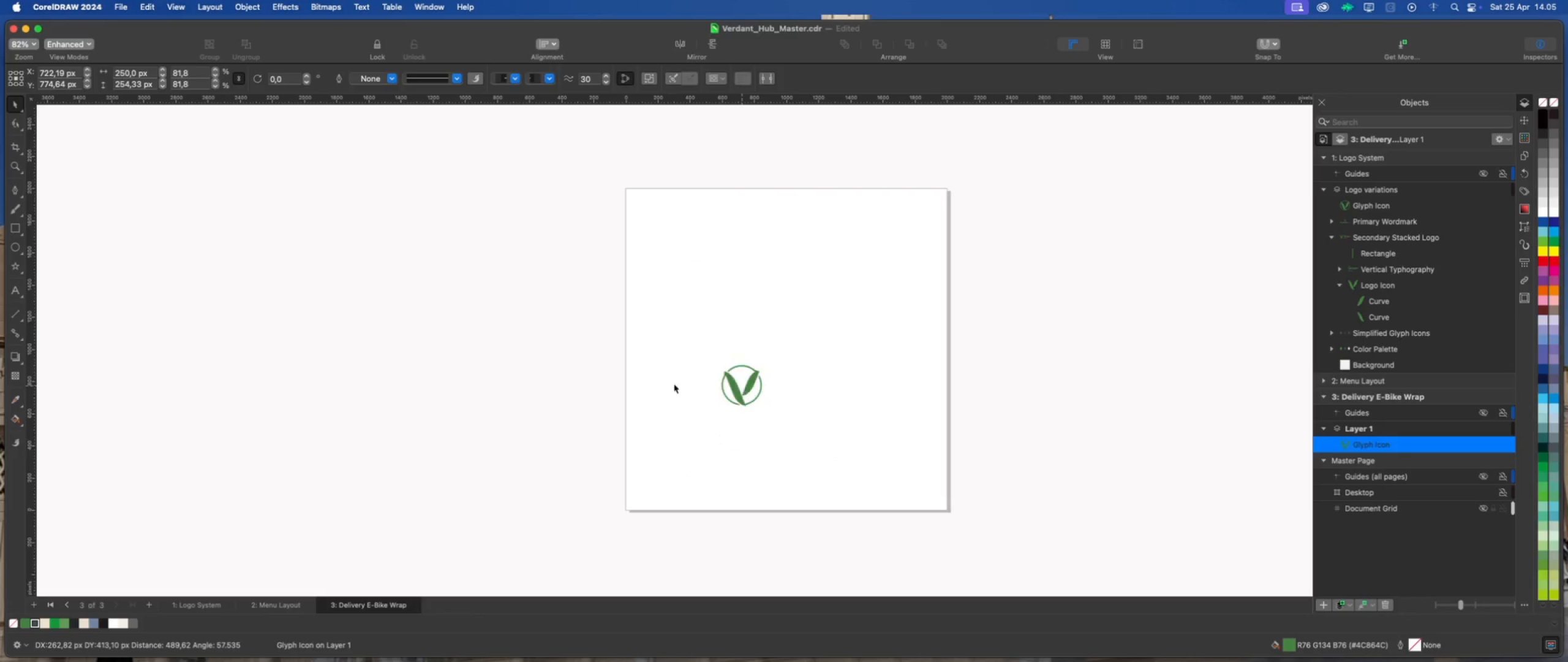 
scroll: coordinate [687, 376], scroll_direction: down, amount: 1.0
 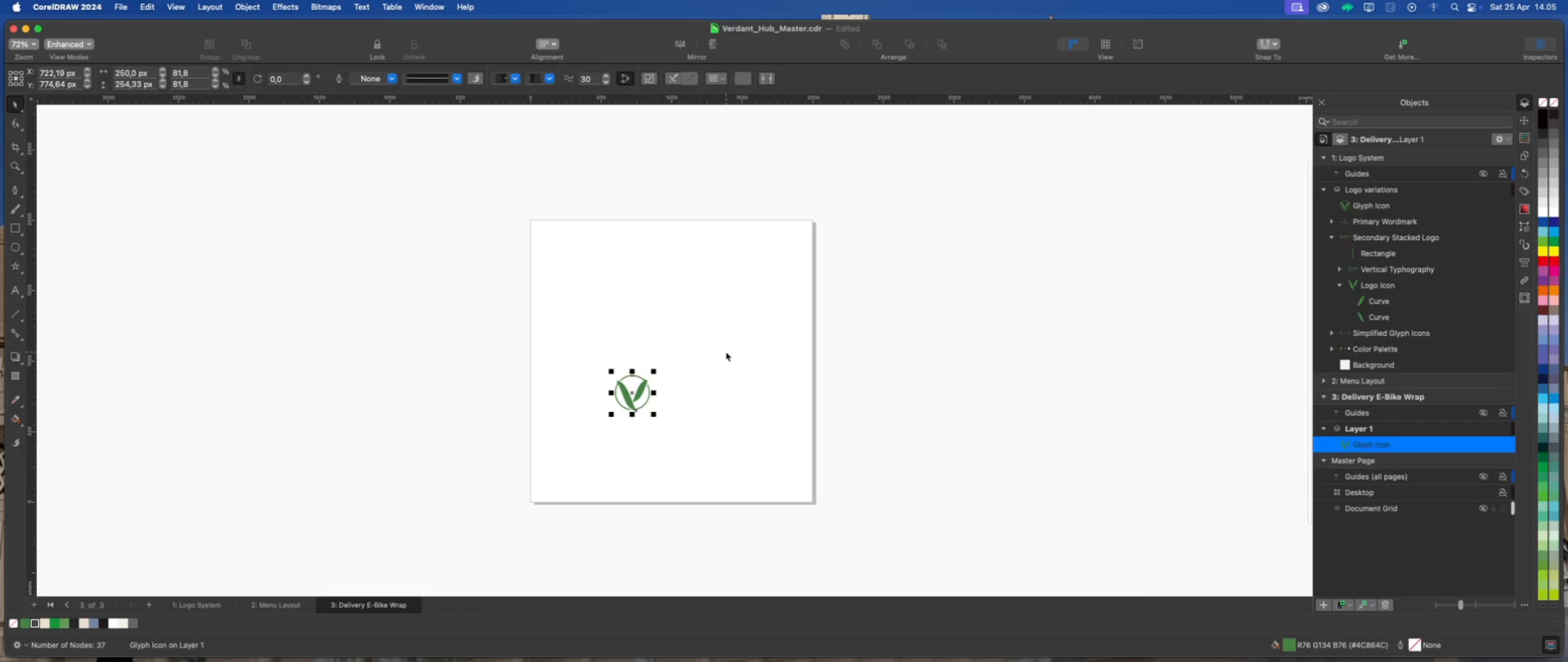 
scroll: coordinate [644, 375], scroll_direction: up, amount: 3.0
 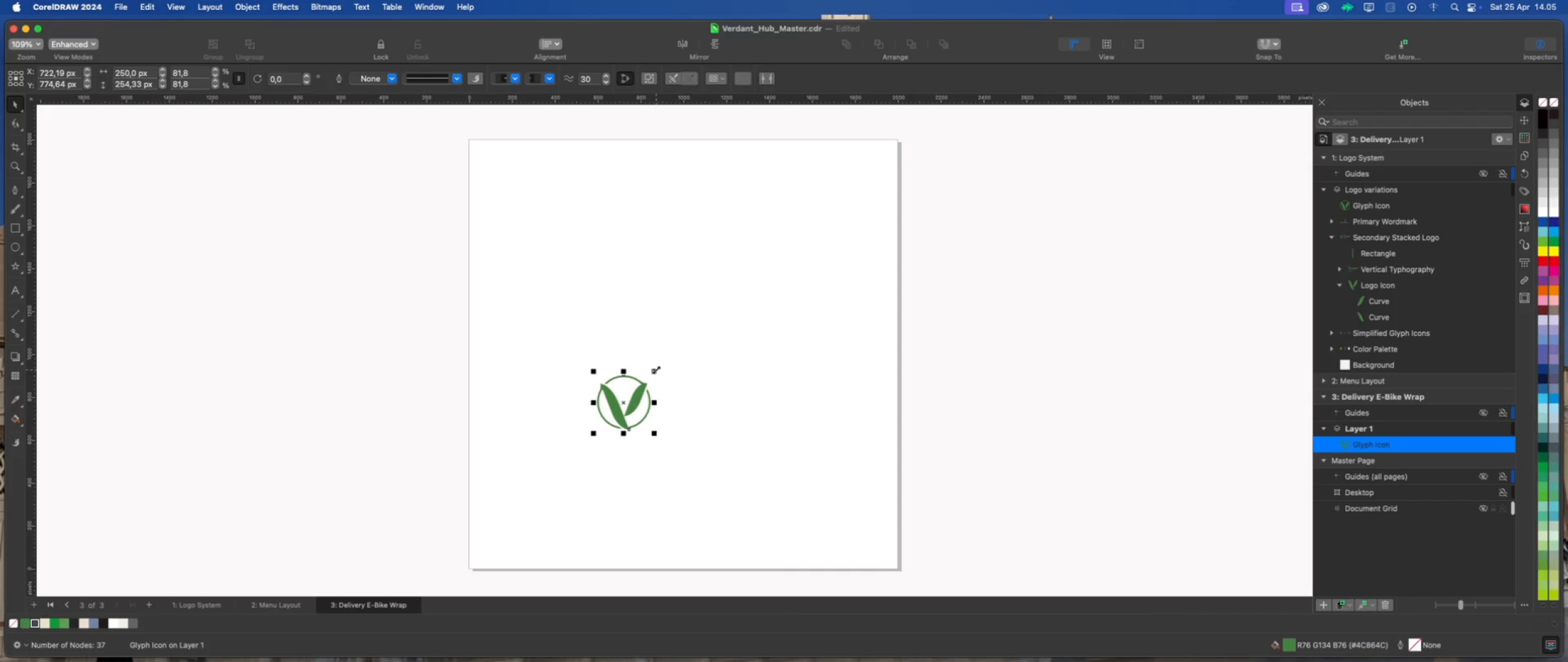 
left_click_drag(start_coordinate=[656, 370], to_coordinate=[635, 391])
 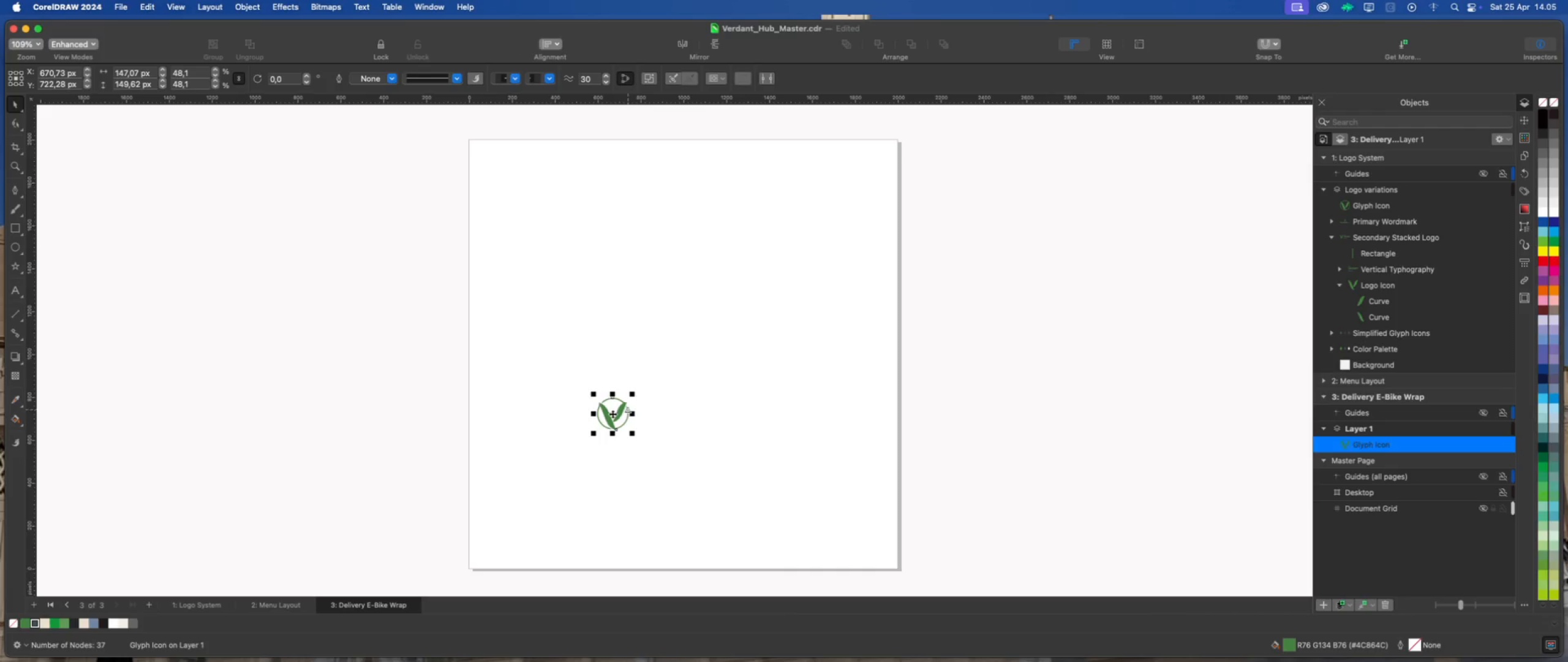 
left_click_drag(start_coordinate=[612, 414], to_coordinate=[669, 363])
 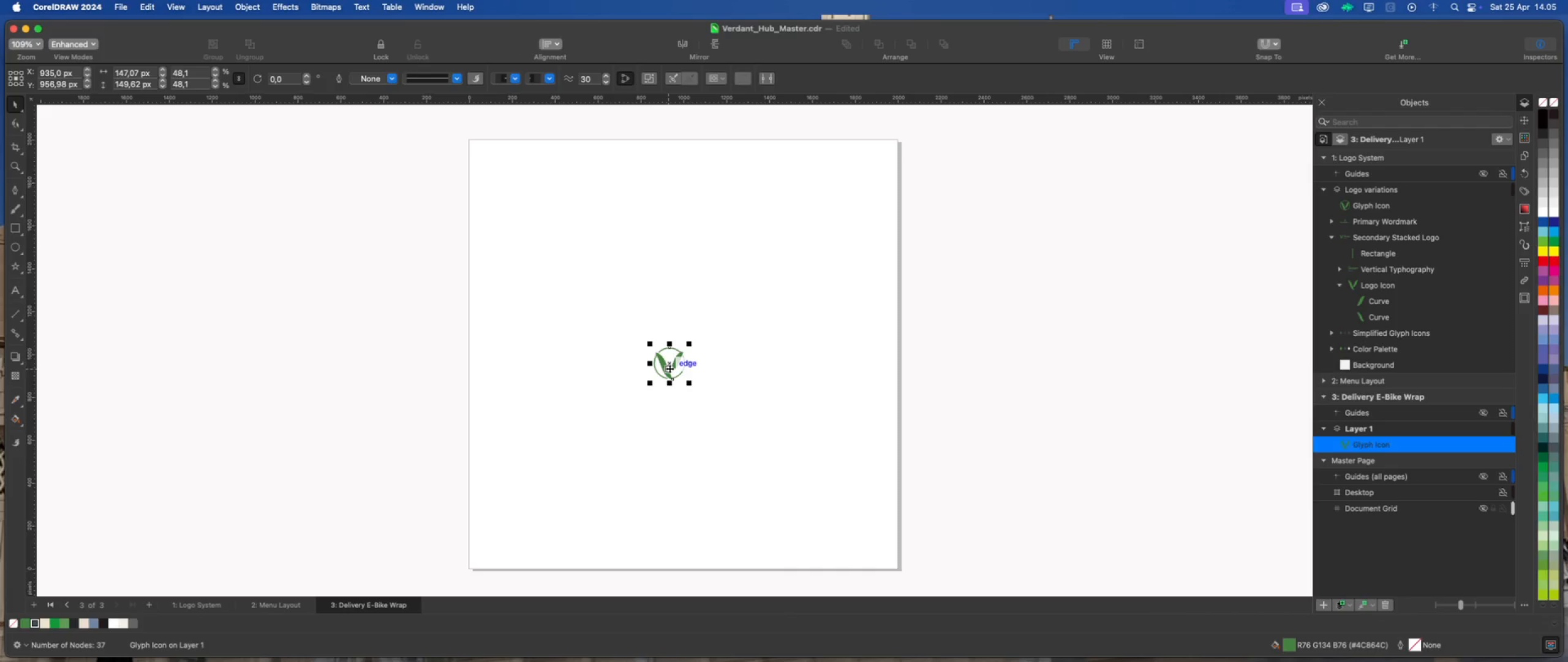 
key(Shift+P)
 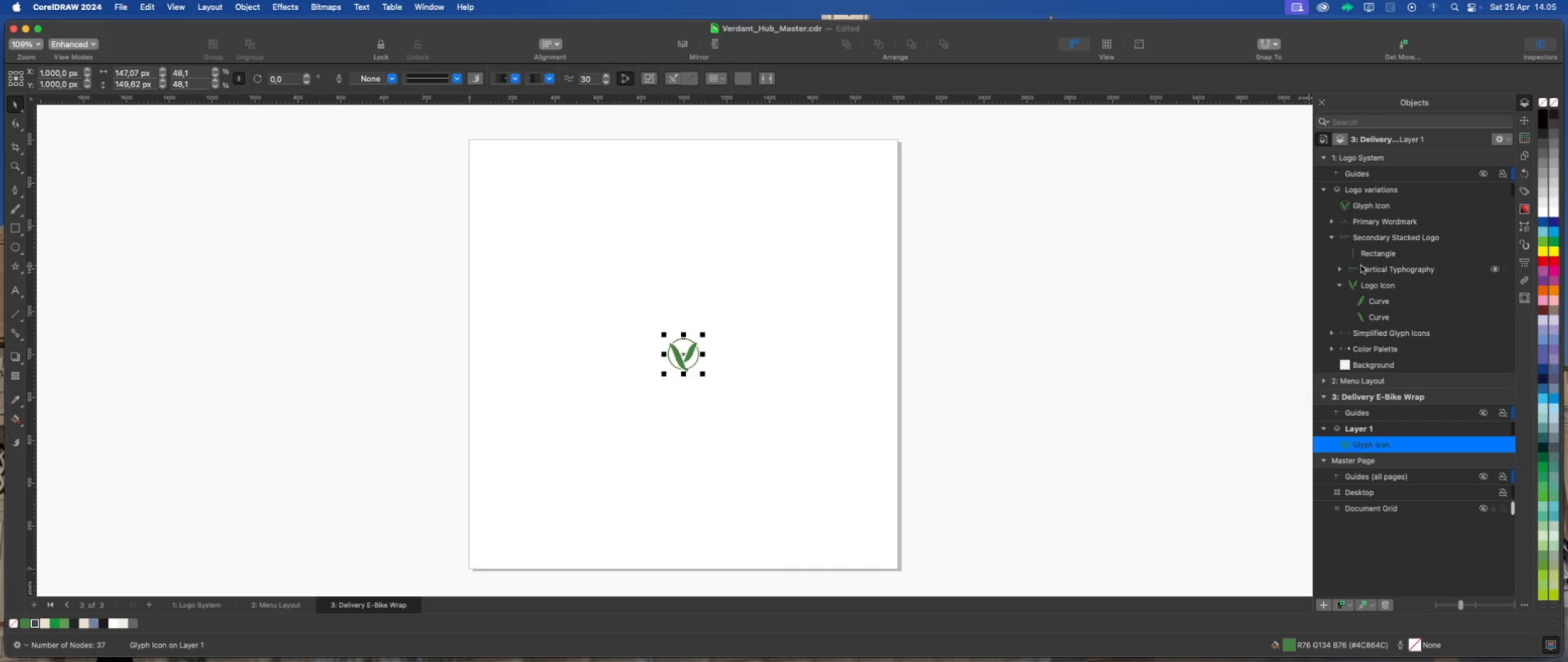 
wait(11.37)
 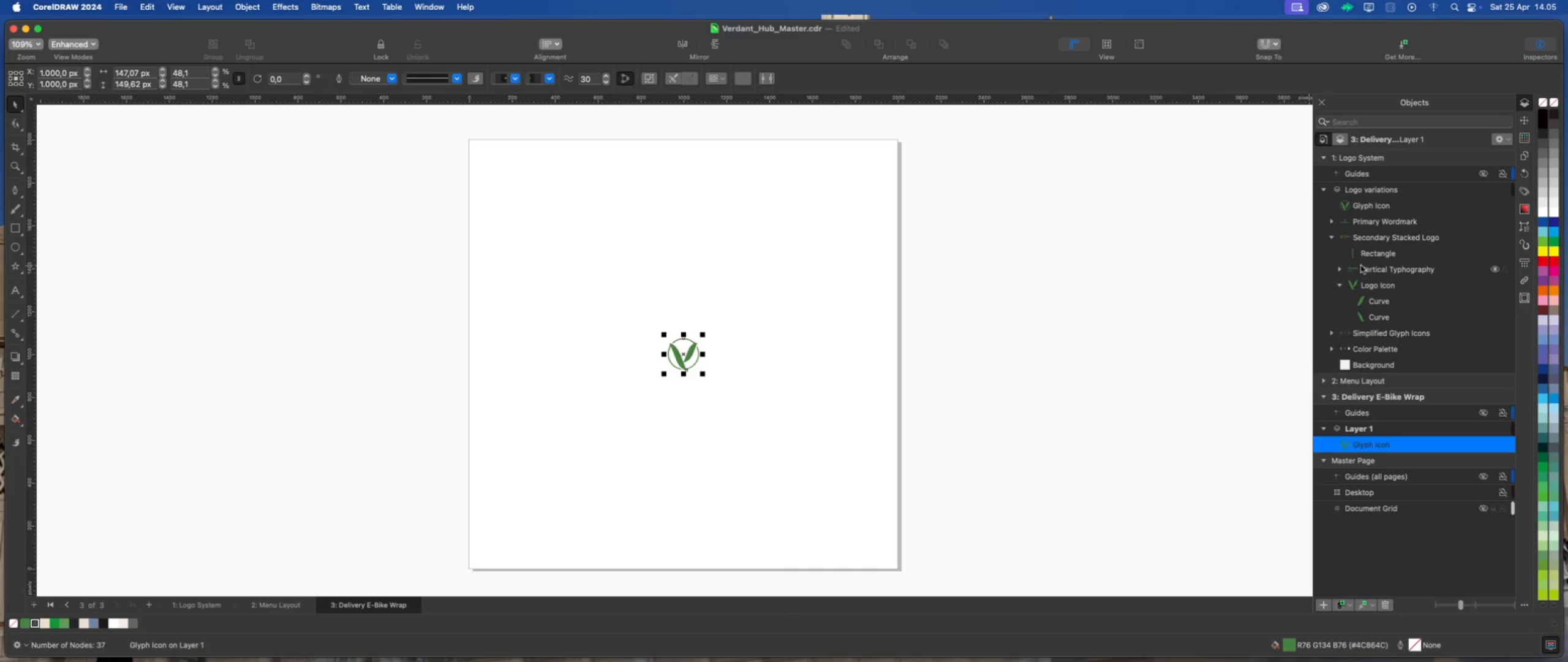 
left_click([1528, 119])
 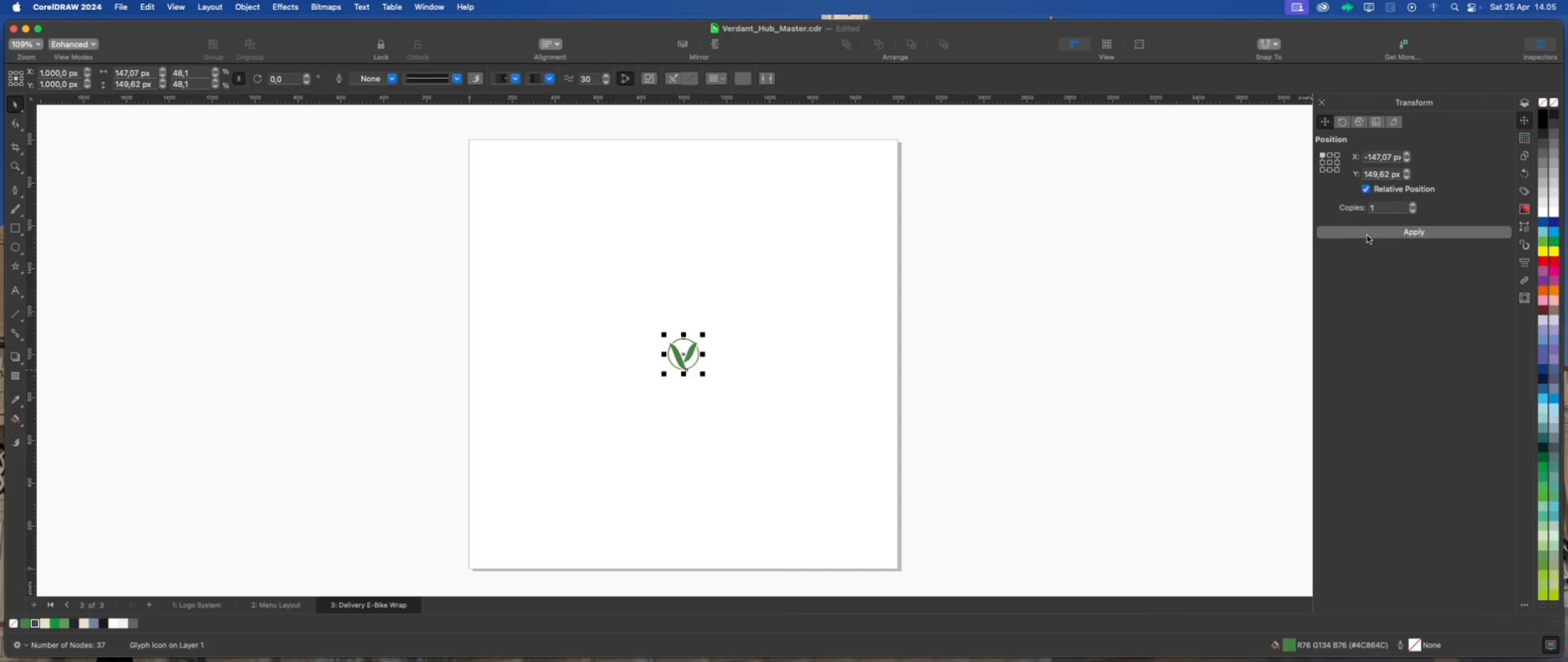 
left_click([1368, 234])
 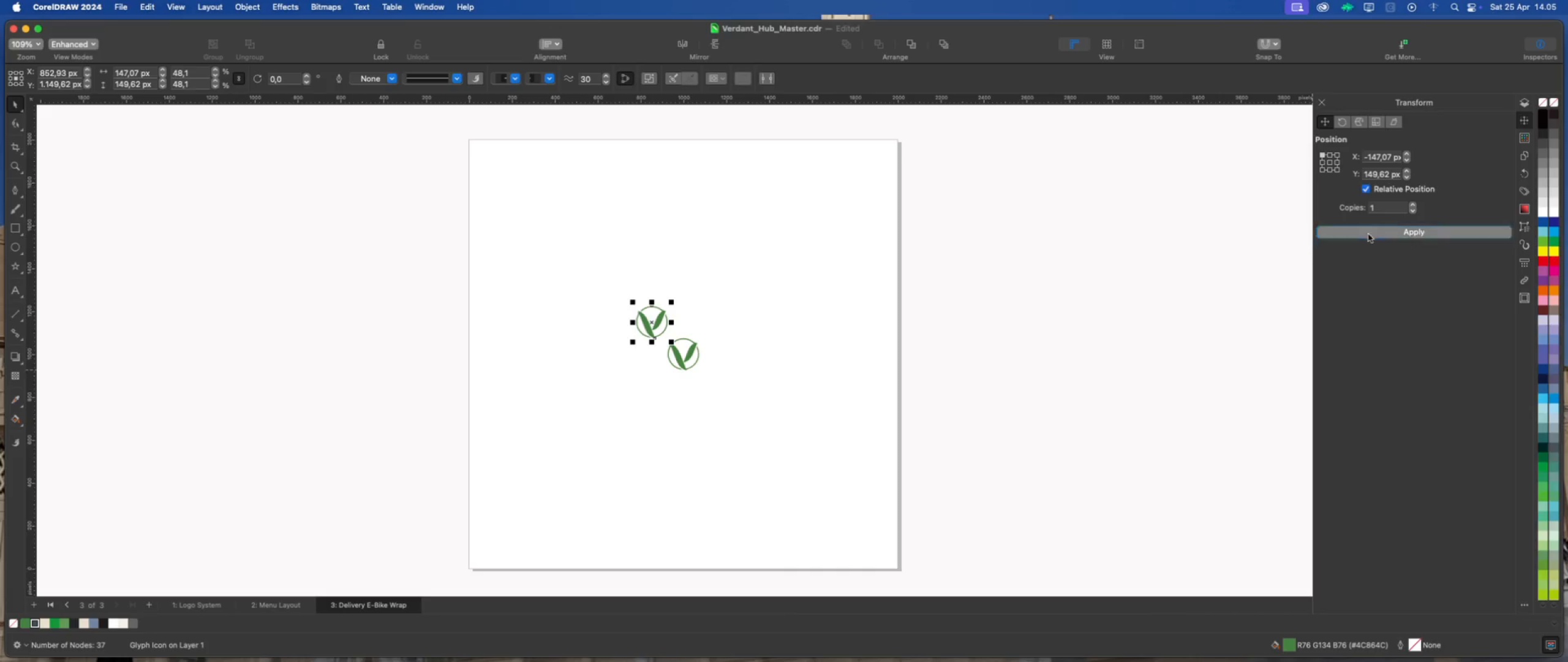 
left_click([1368, 234])
 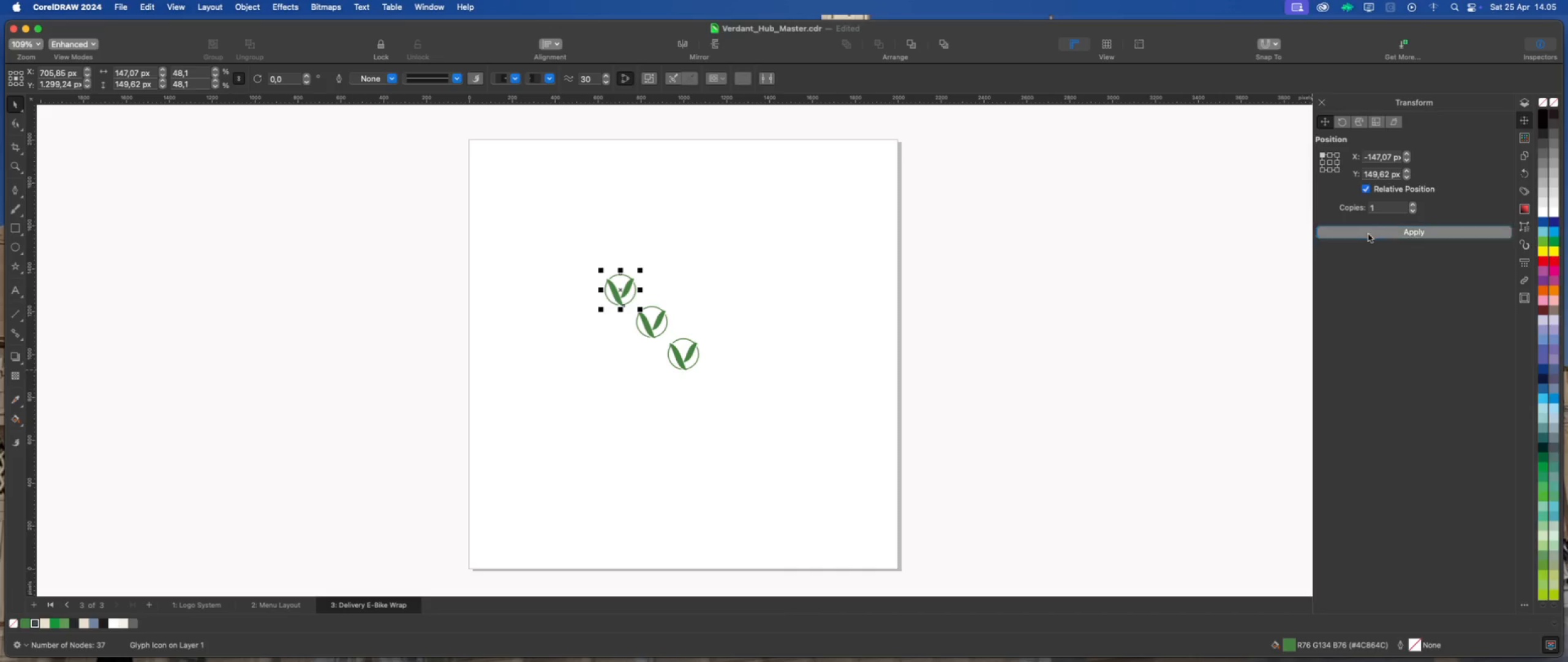 
left_click([1368, 234])
 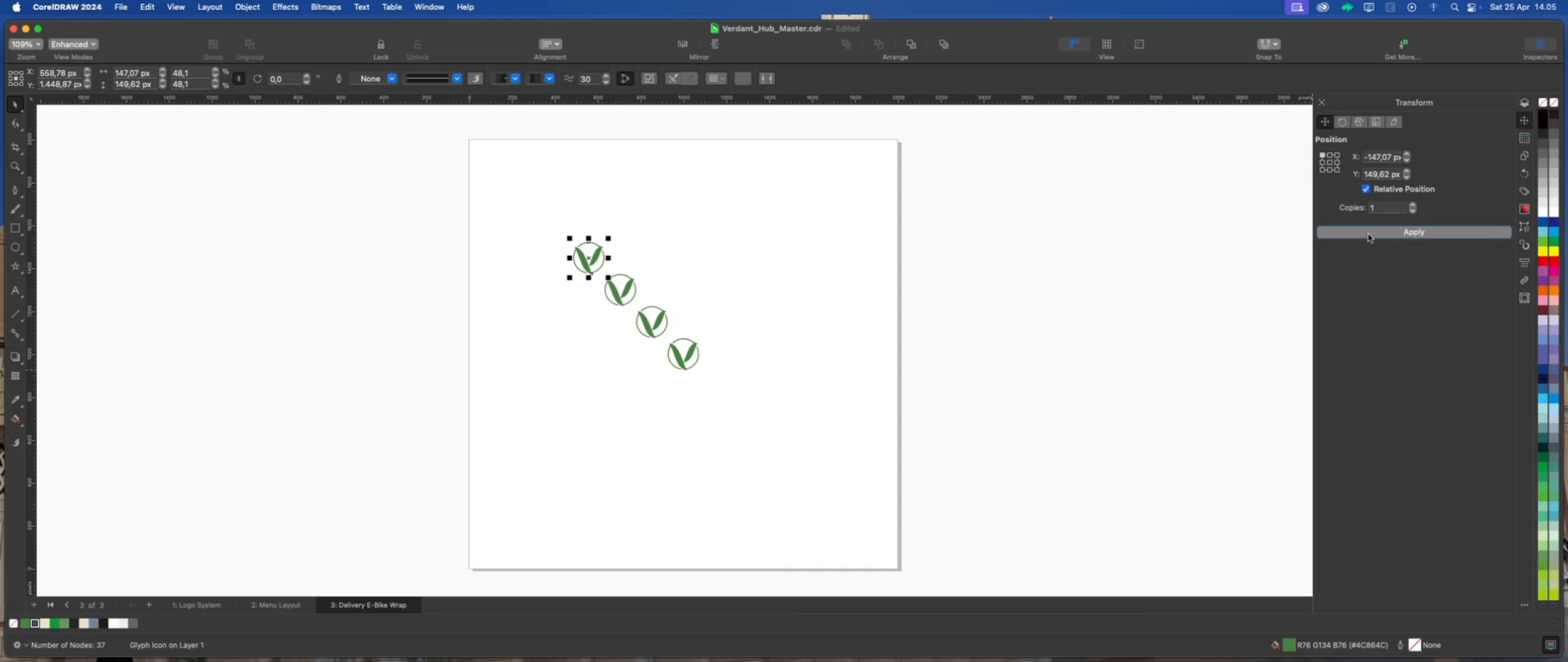 
left_click([1368, 234])
 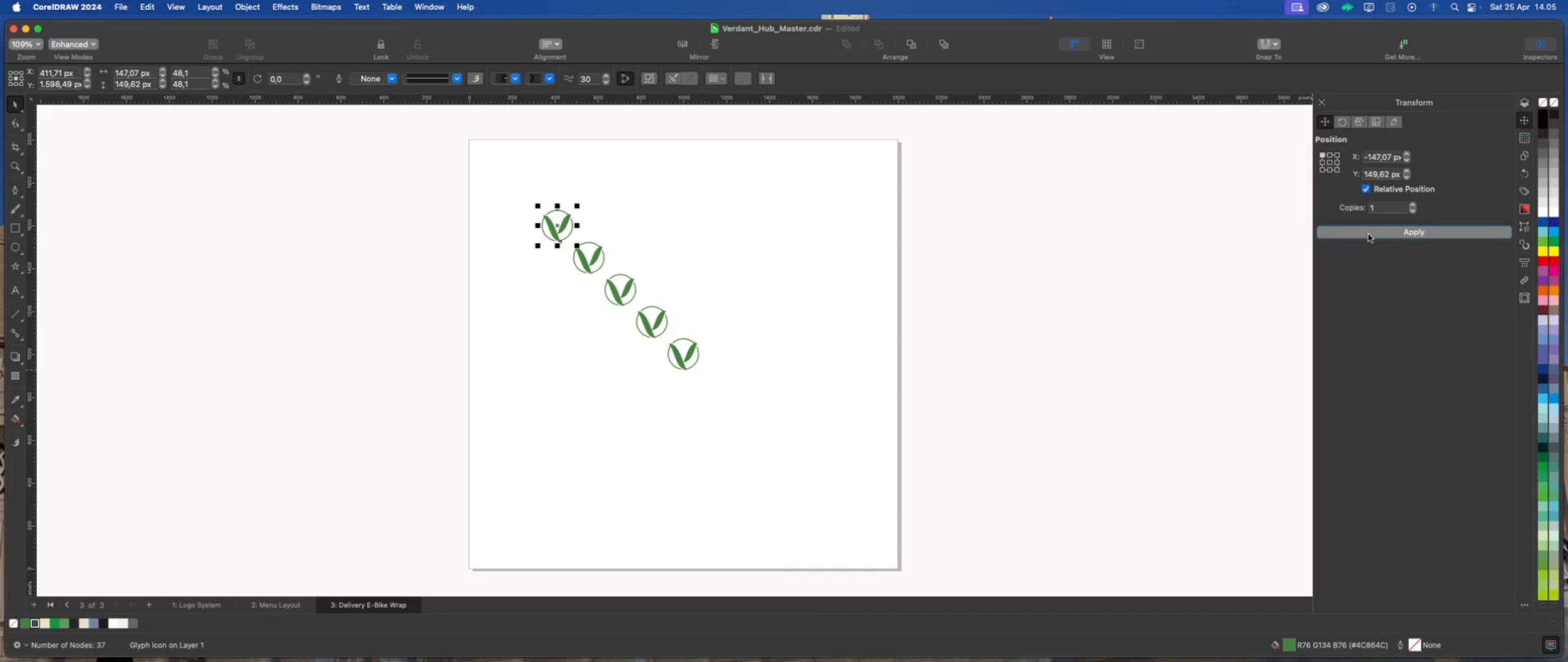 
left_click([1368, 234])
 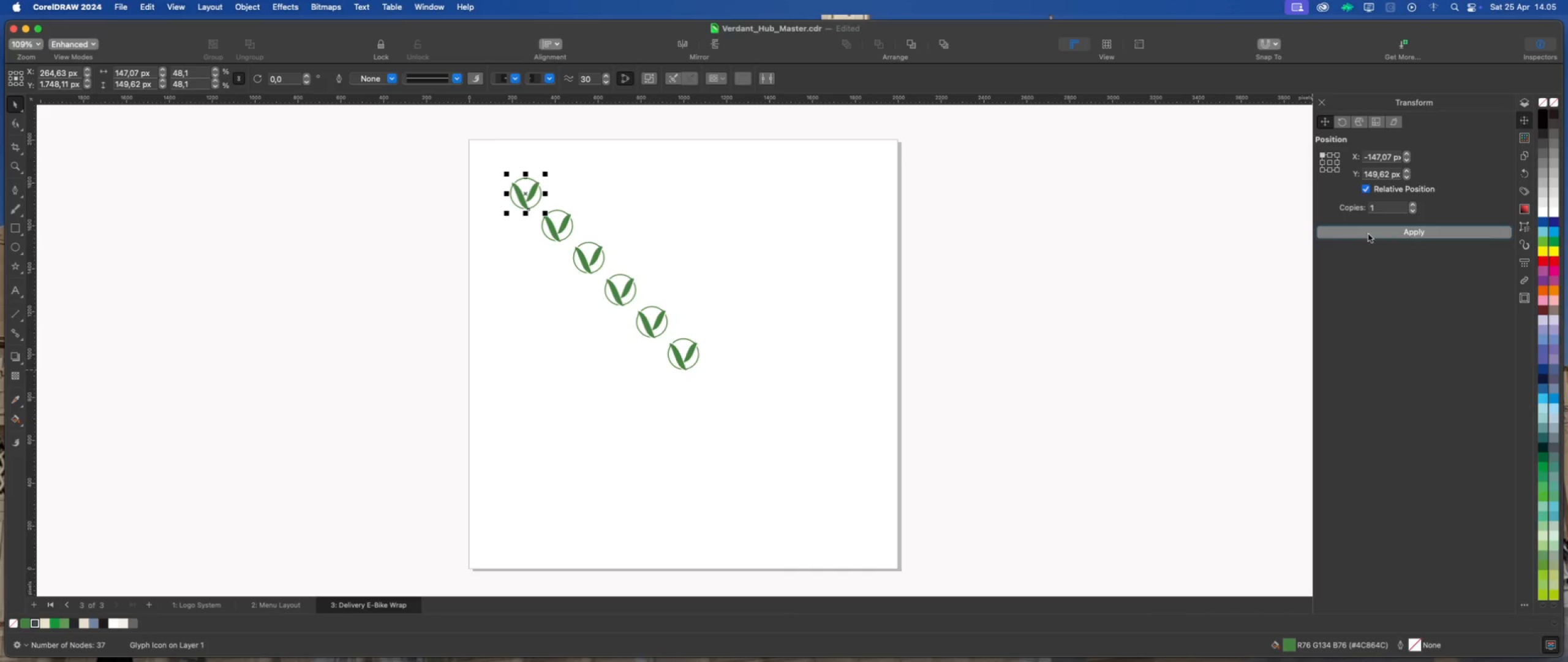 
left_click([1368, 234])
 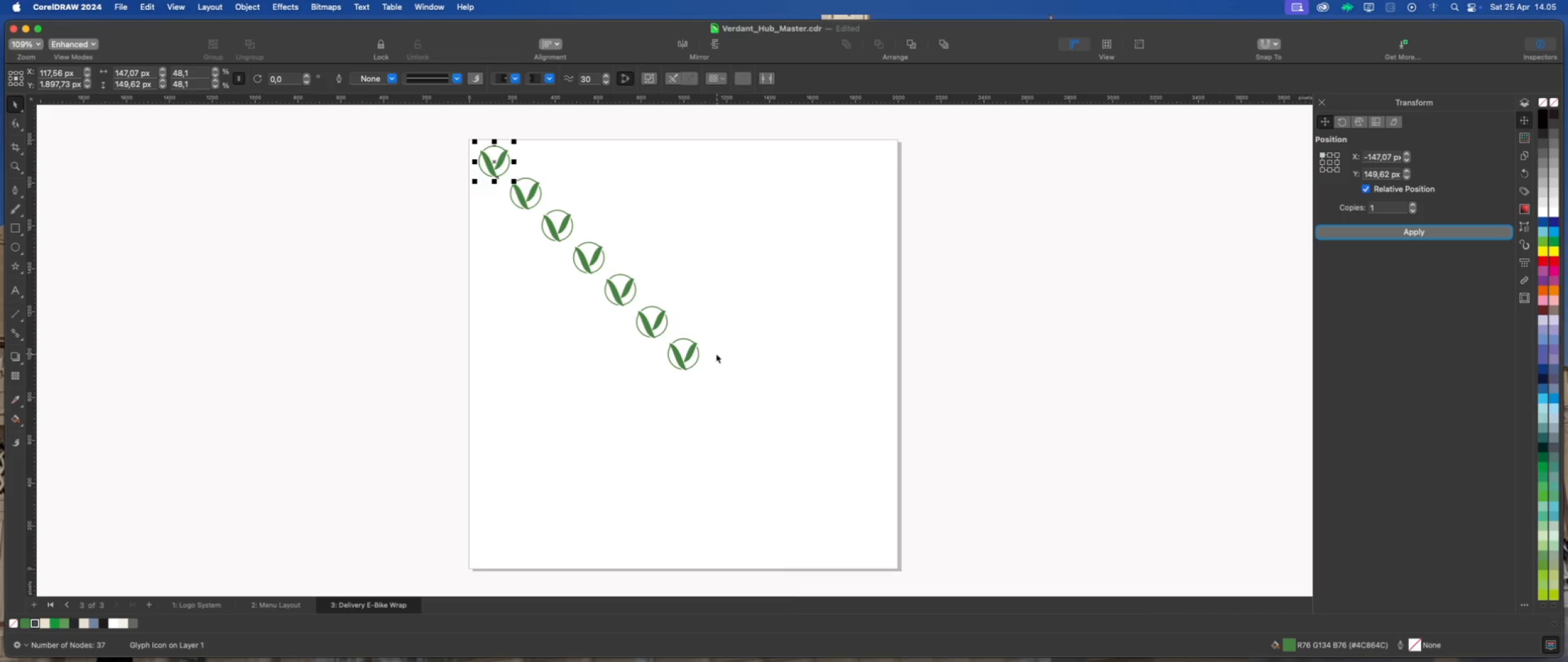 
left_click([693, 350])
 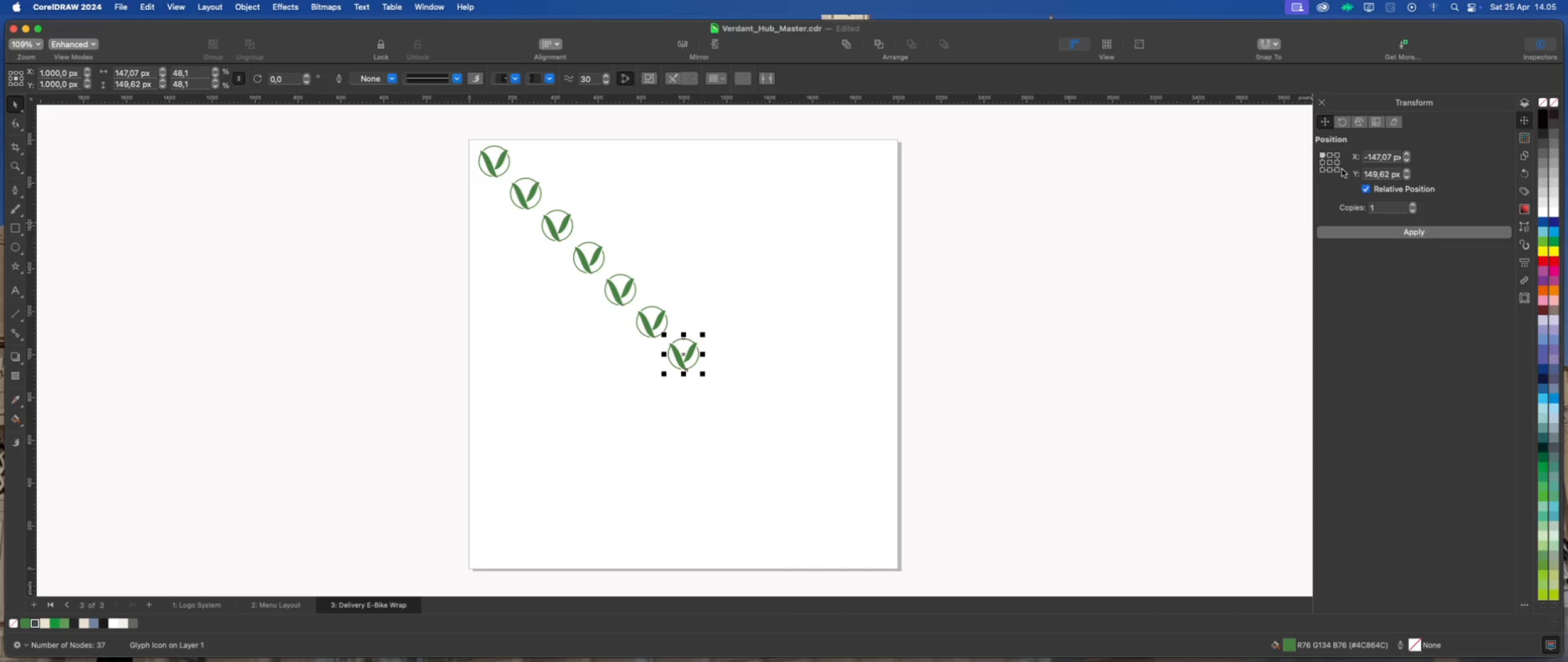 
left_click([1339, 171])
 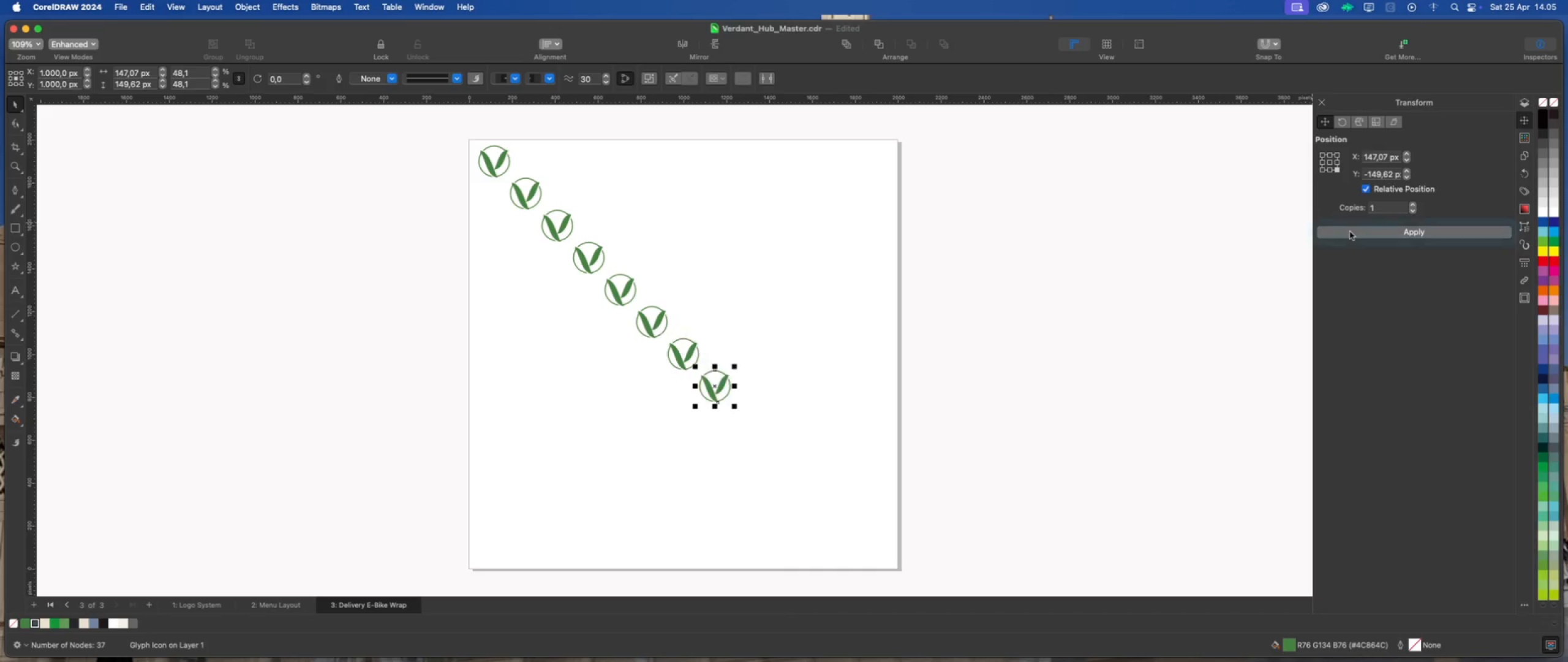 
double_click([1350, 232])
 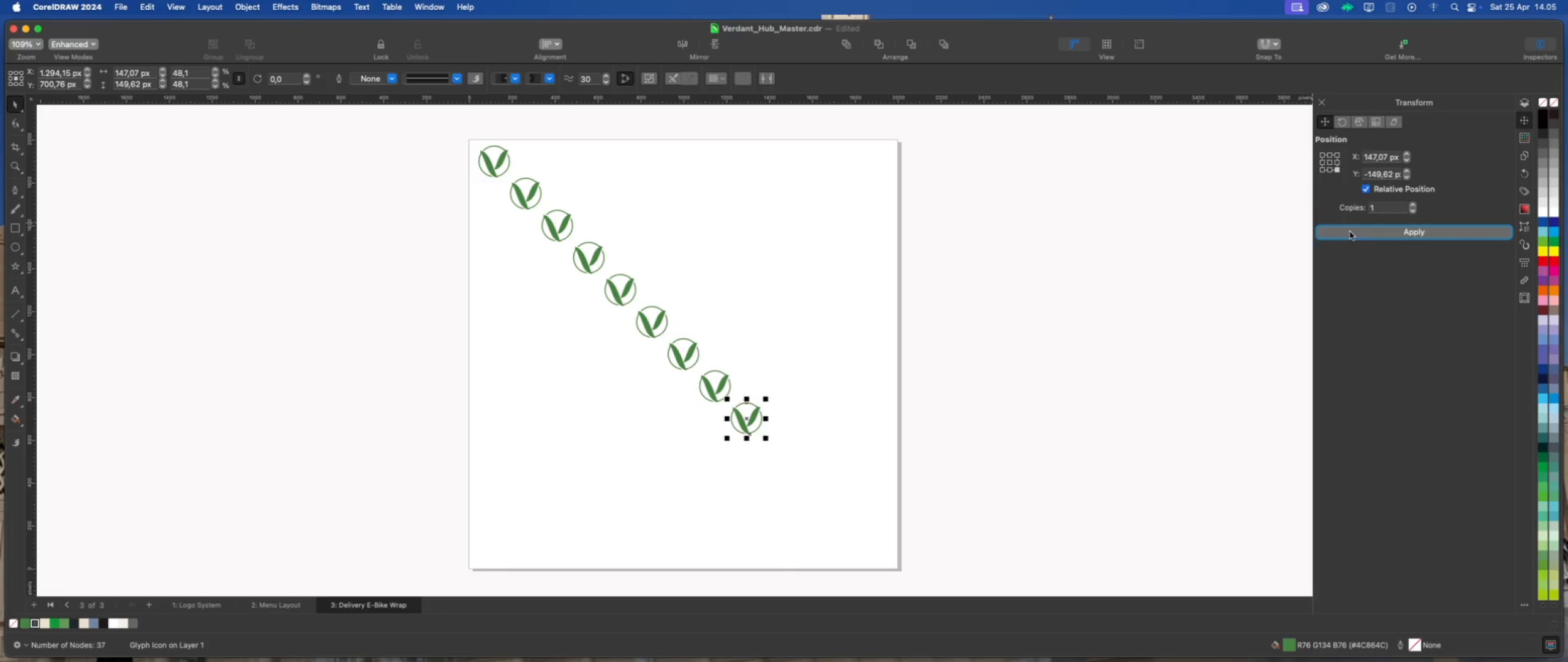 
triple_click([1350, 232])
 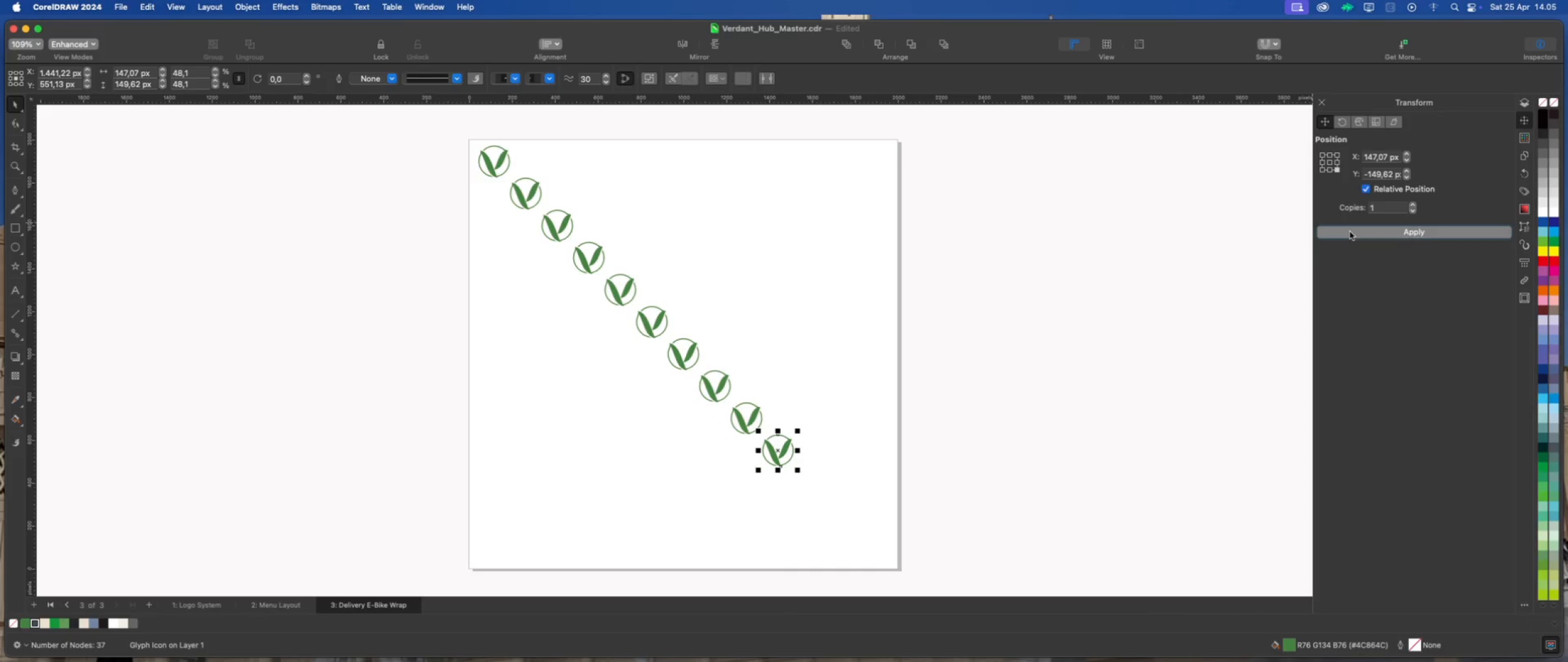 
left_click([1350, 232])
 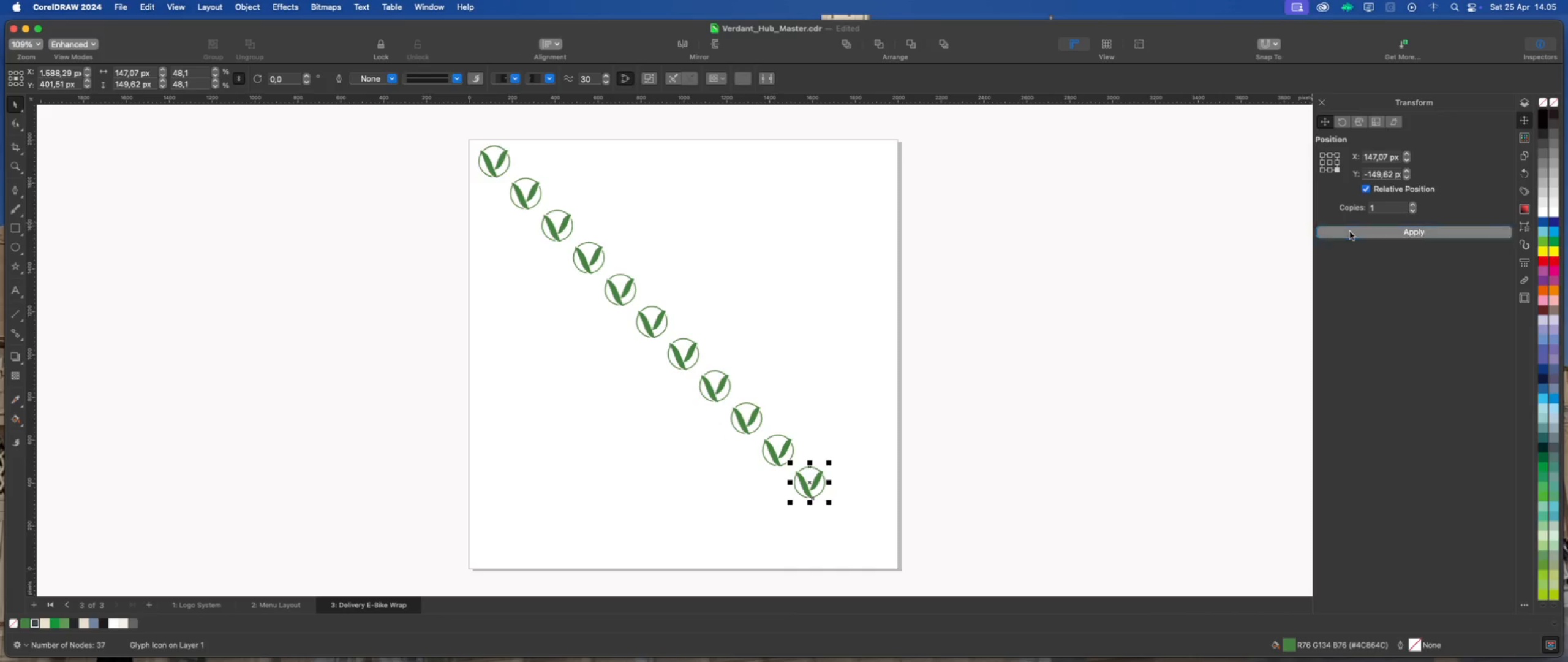 
left_click([1350, 232])
 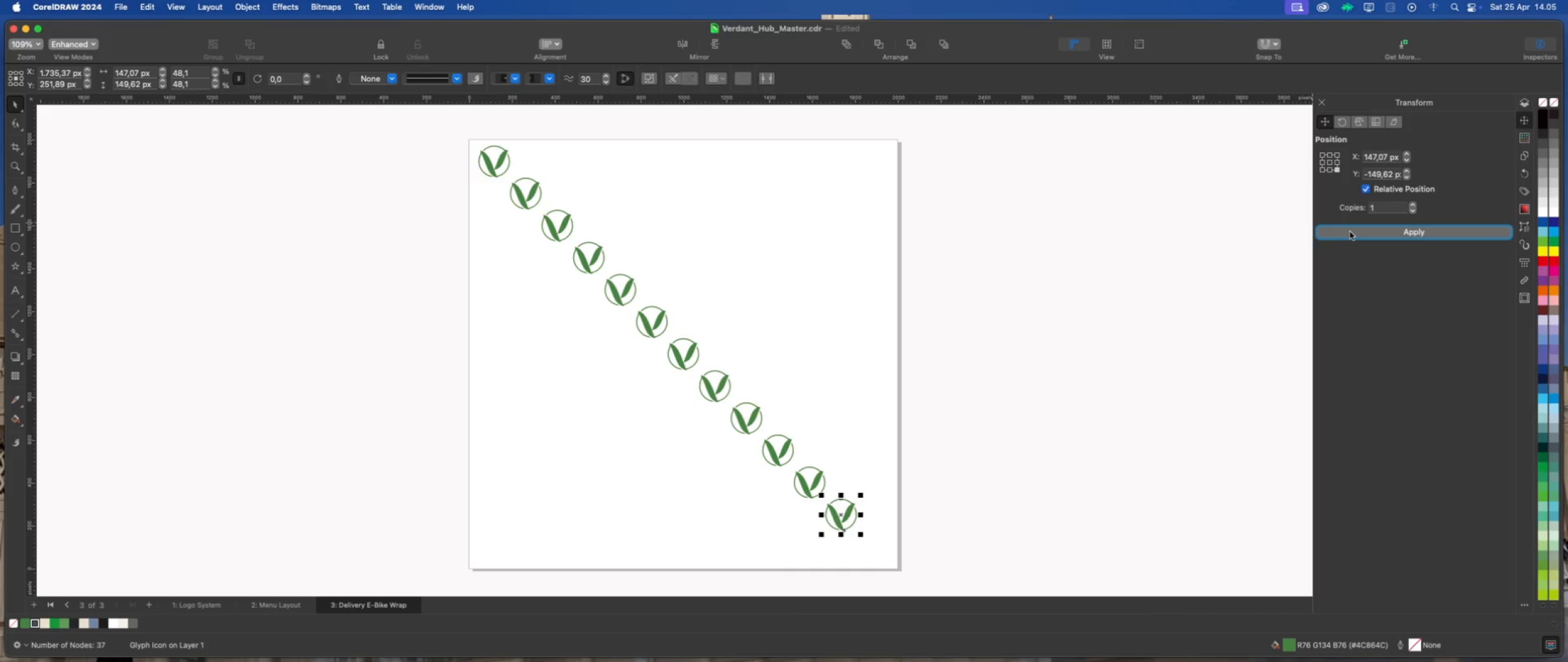 
left_click([1350, 232])
 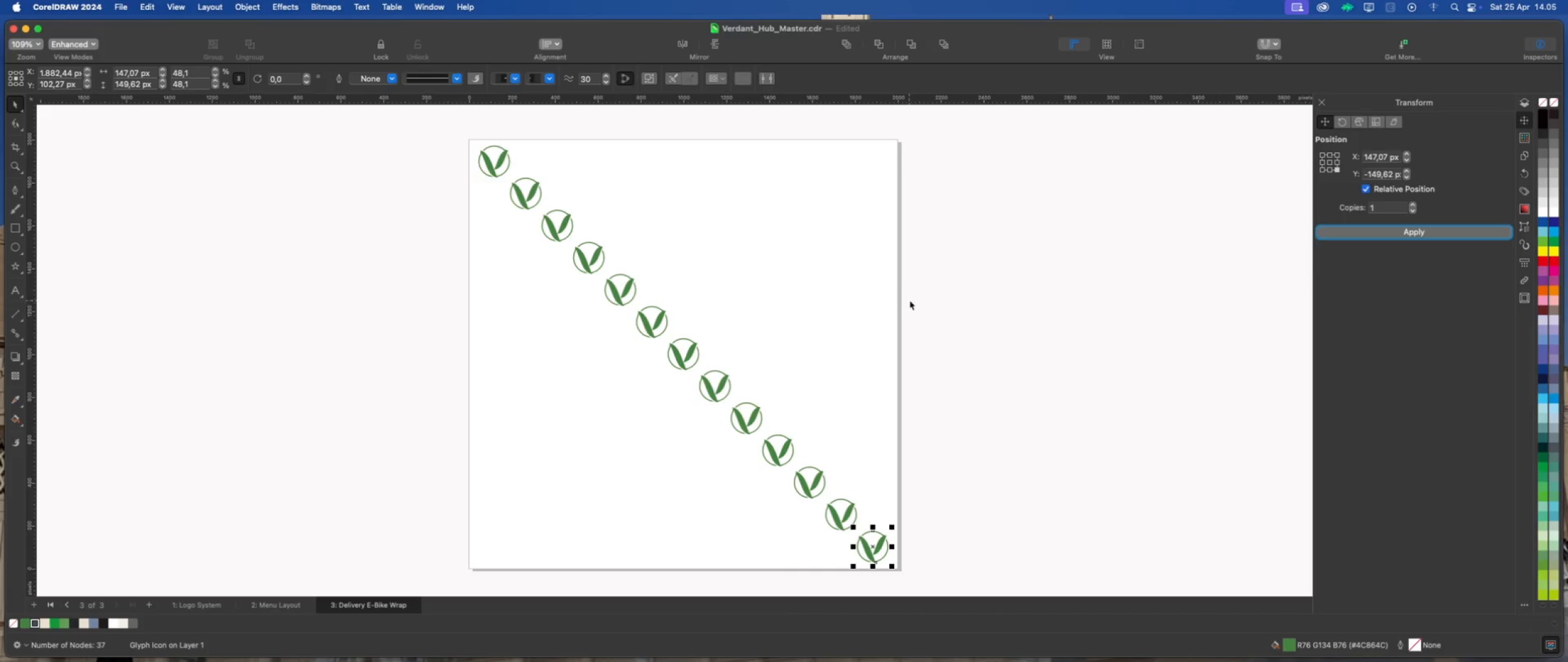 
left_click([990, 298])
 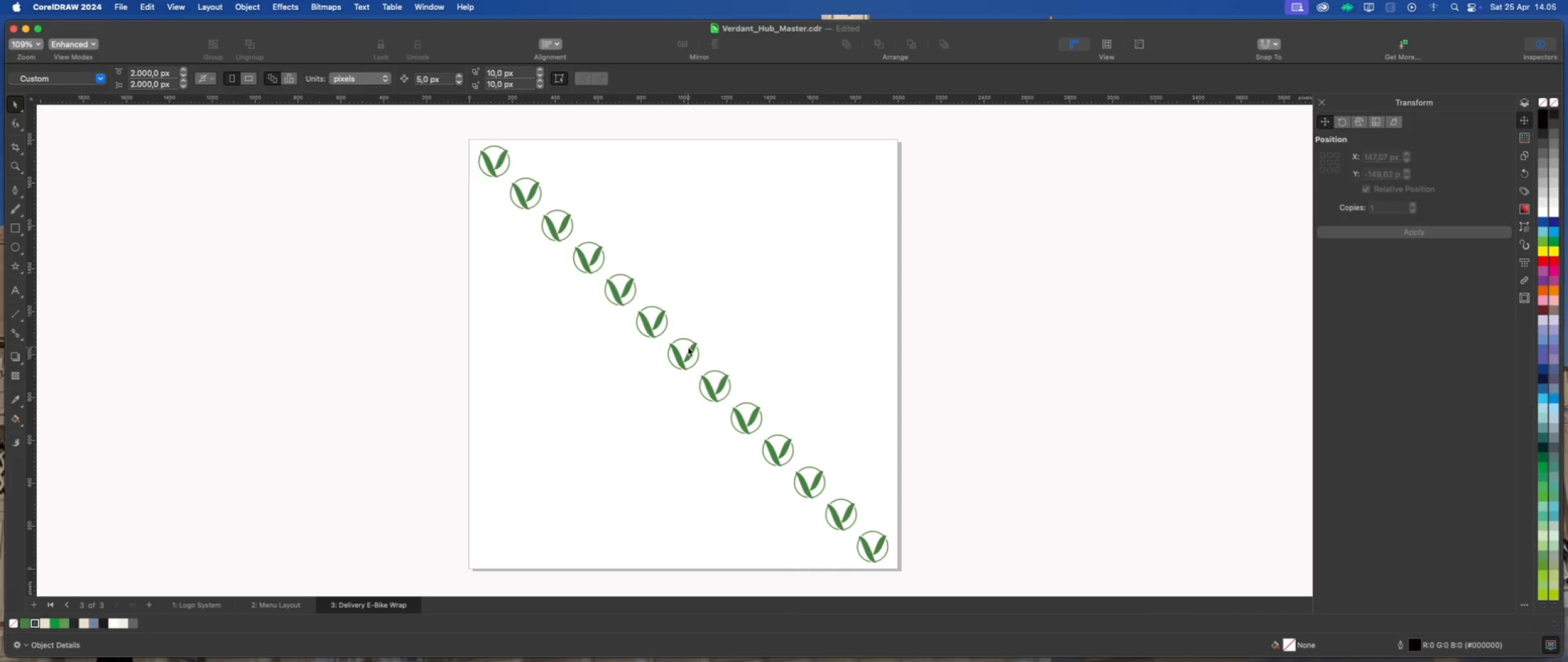 
left_click([692, 349])
 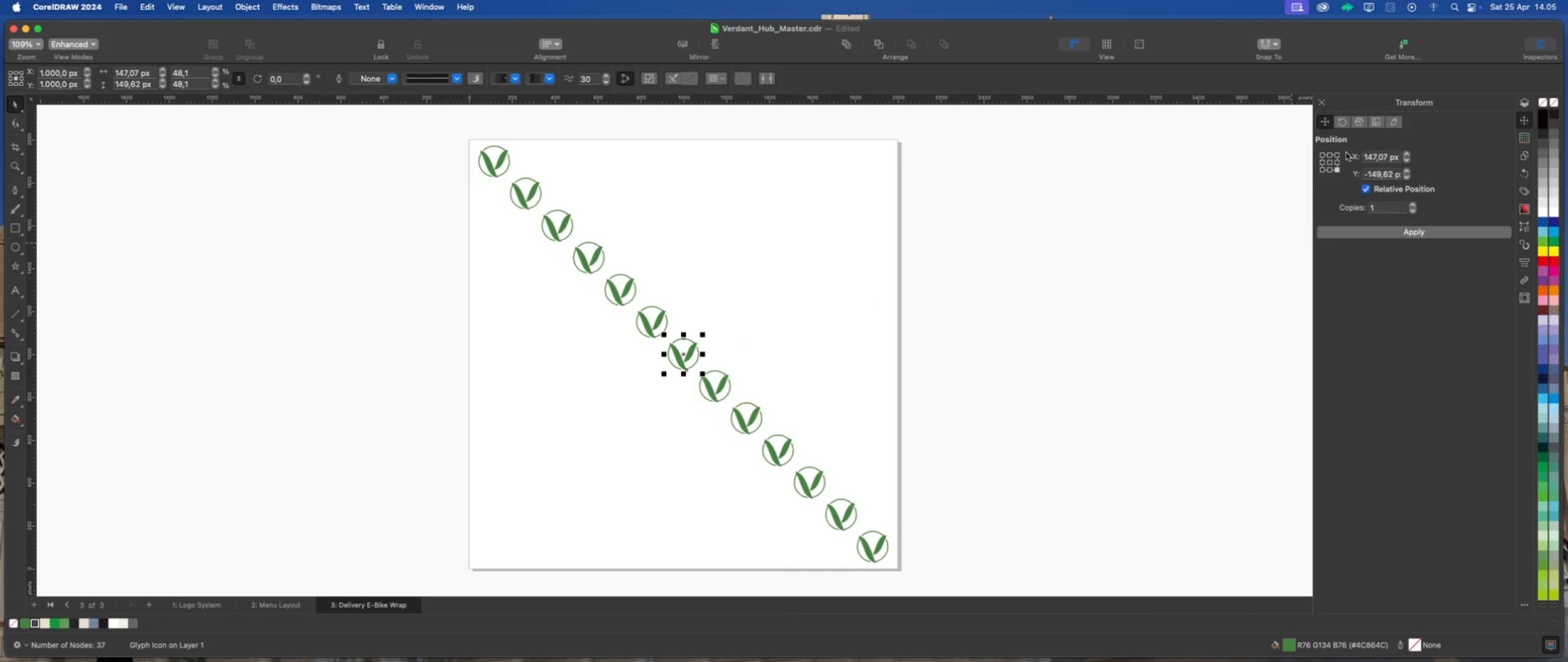 
left_click([1338, 156])
 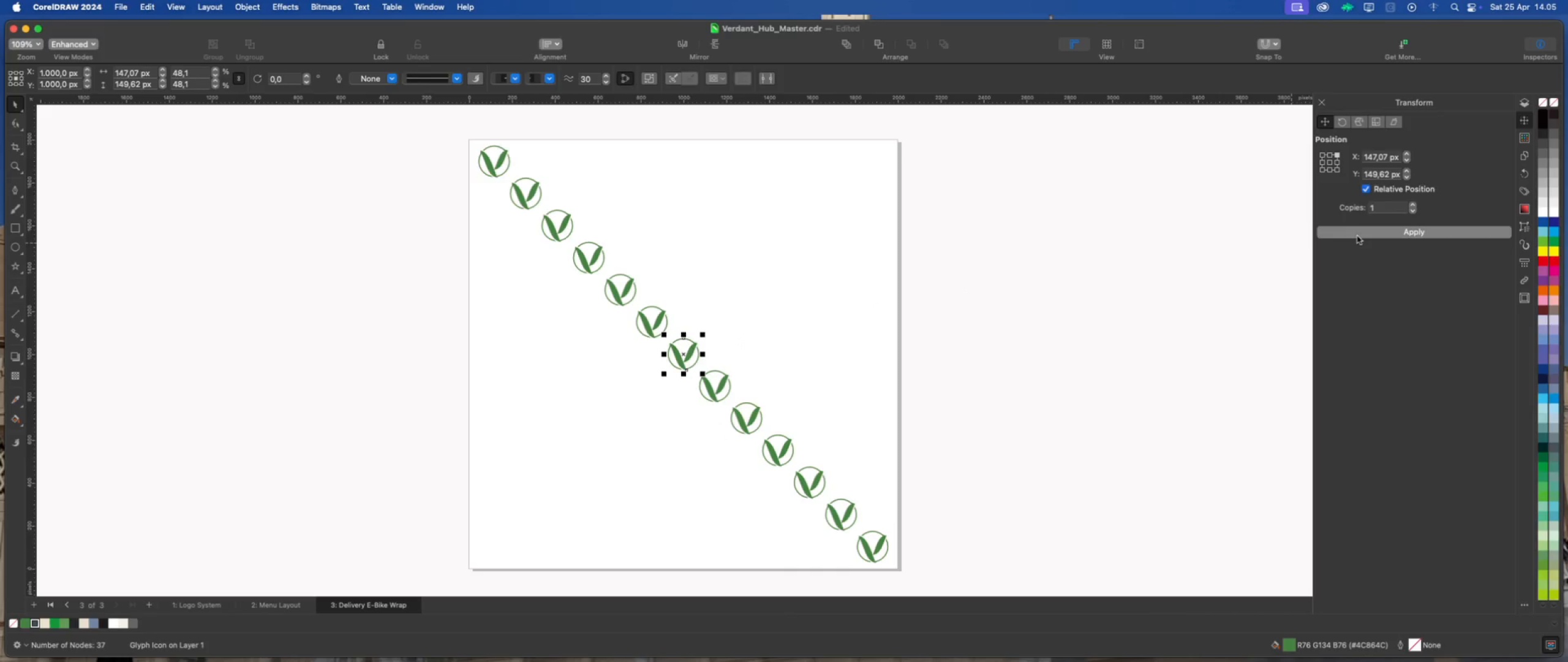 
double_click([1357, 236])
 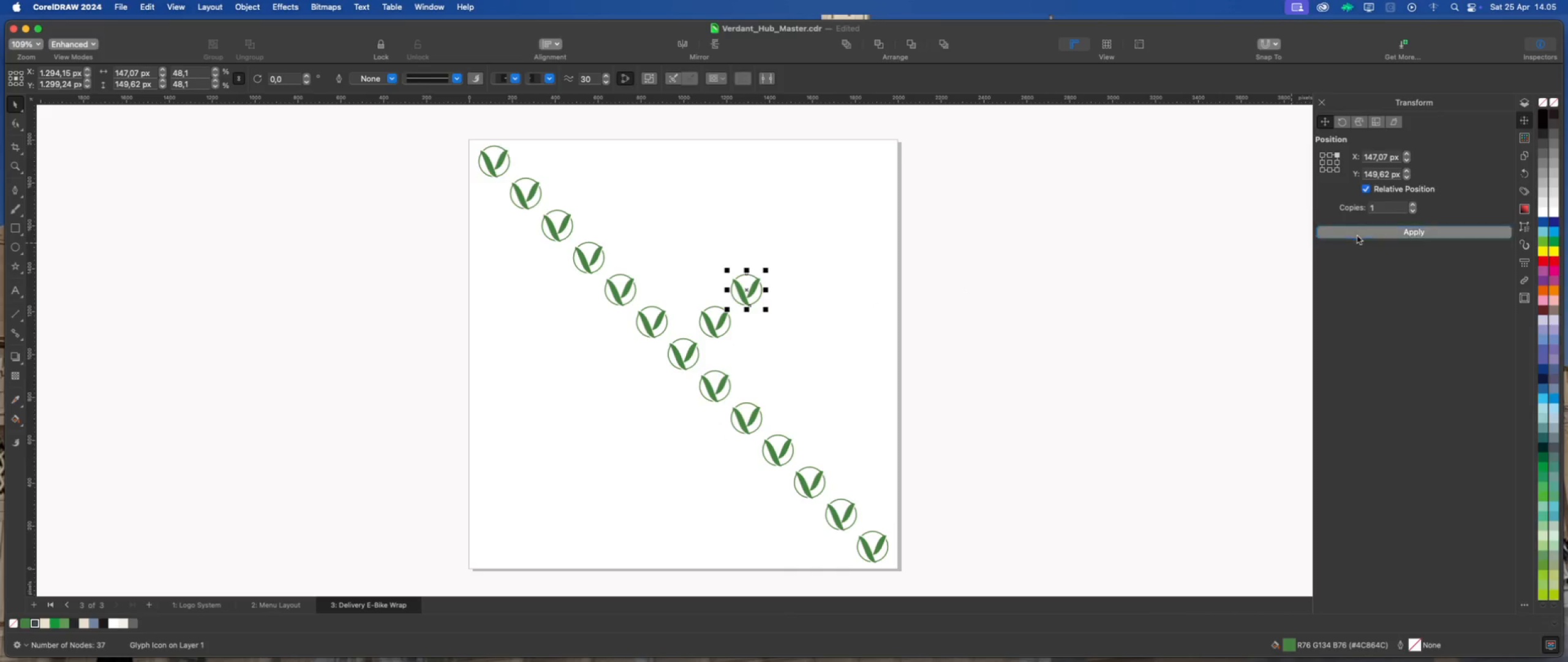 
triple_click([1357, 236])
 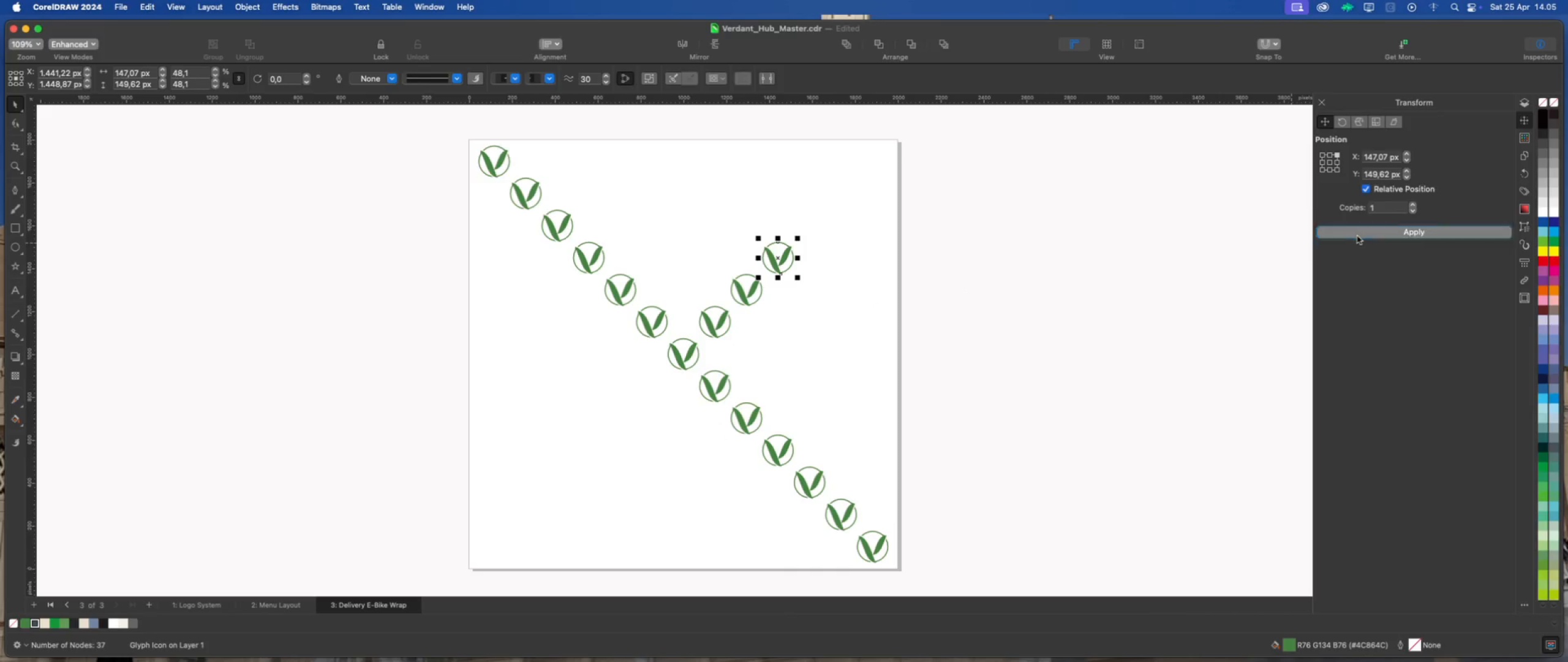 
triple_click([1357, 236])
 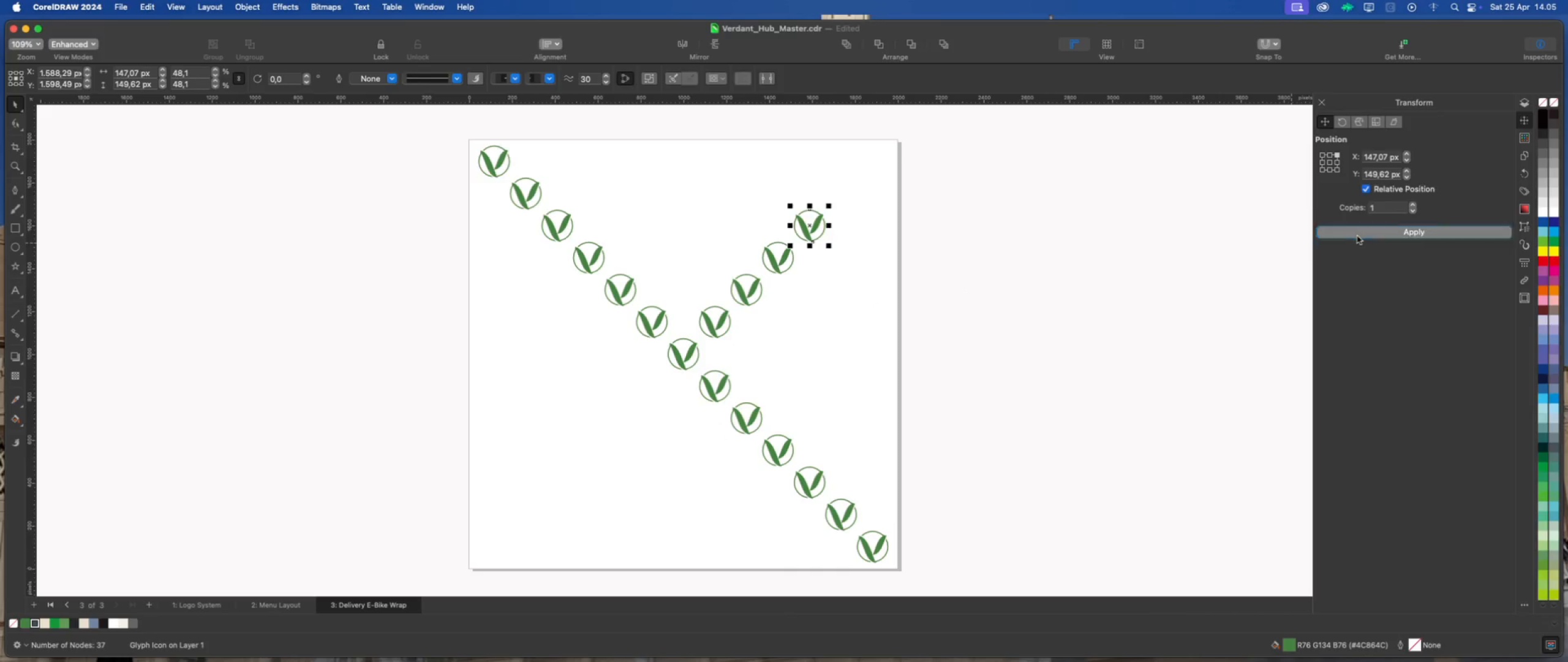 
triple_click([1357, 236])
 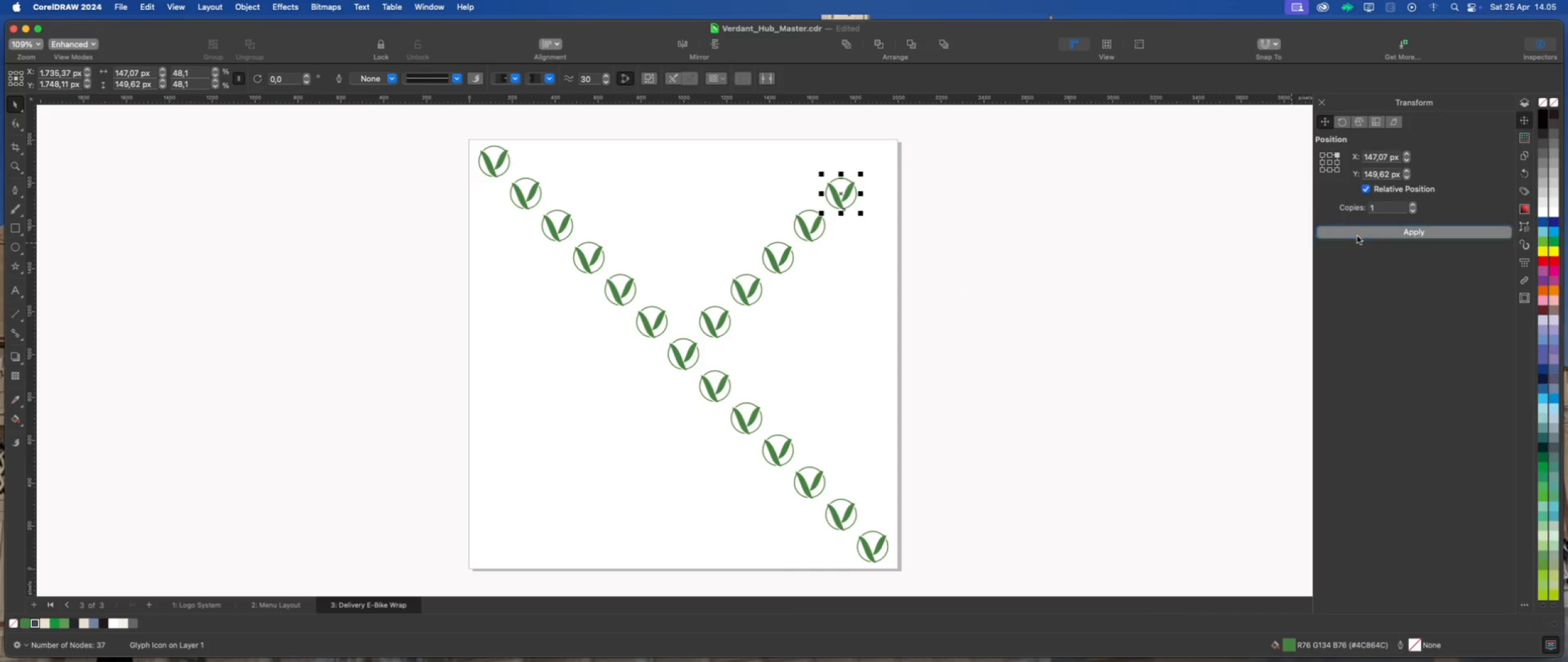 
triple_click([1357, 236])
 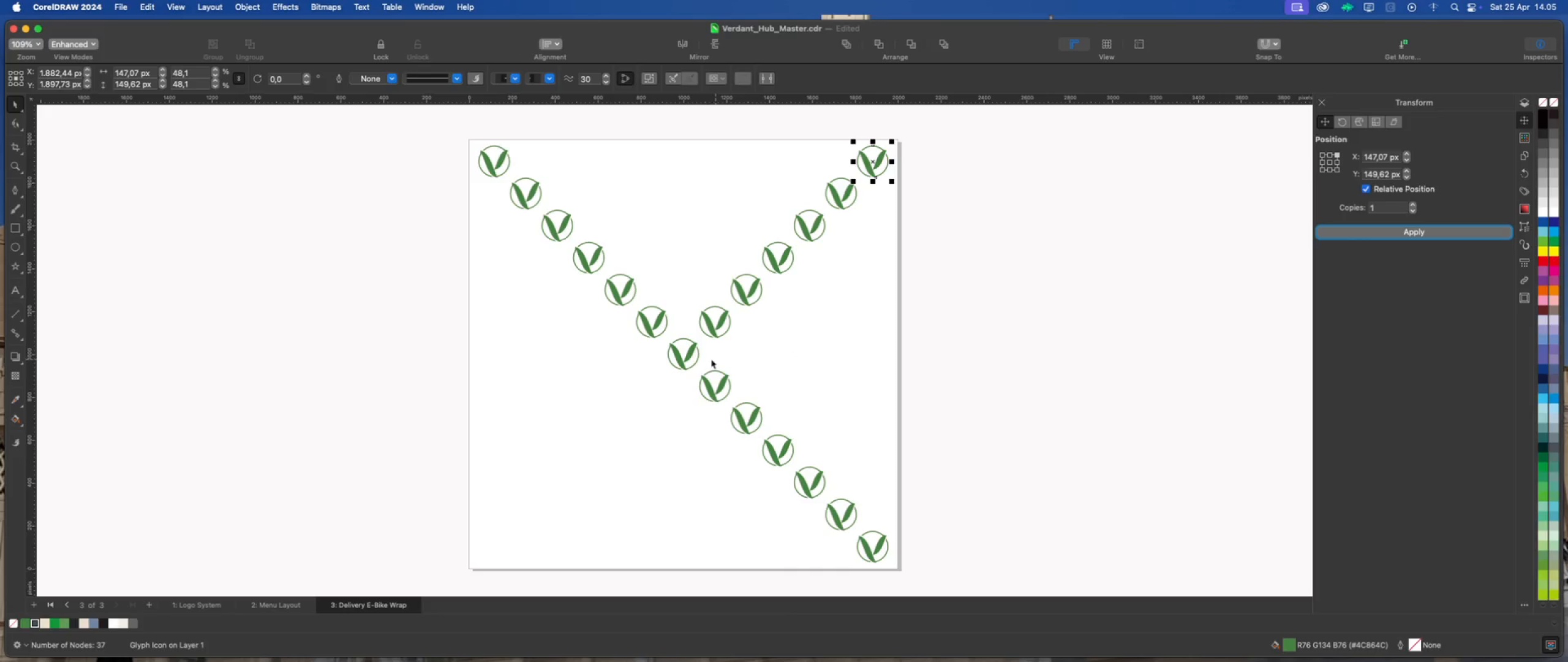 
left_click([691, 355])
 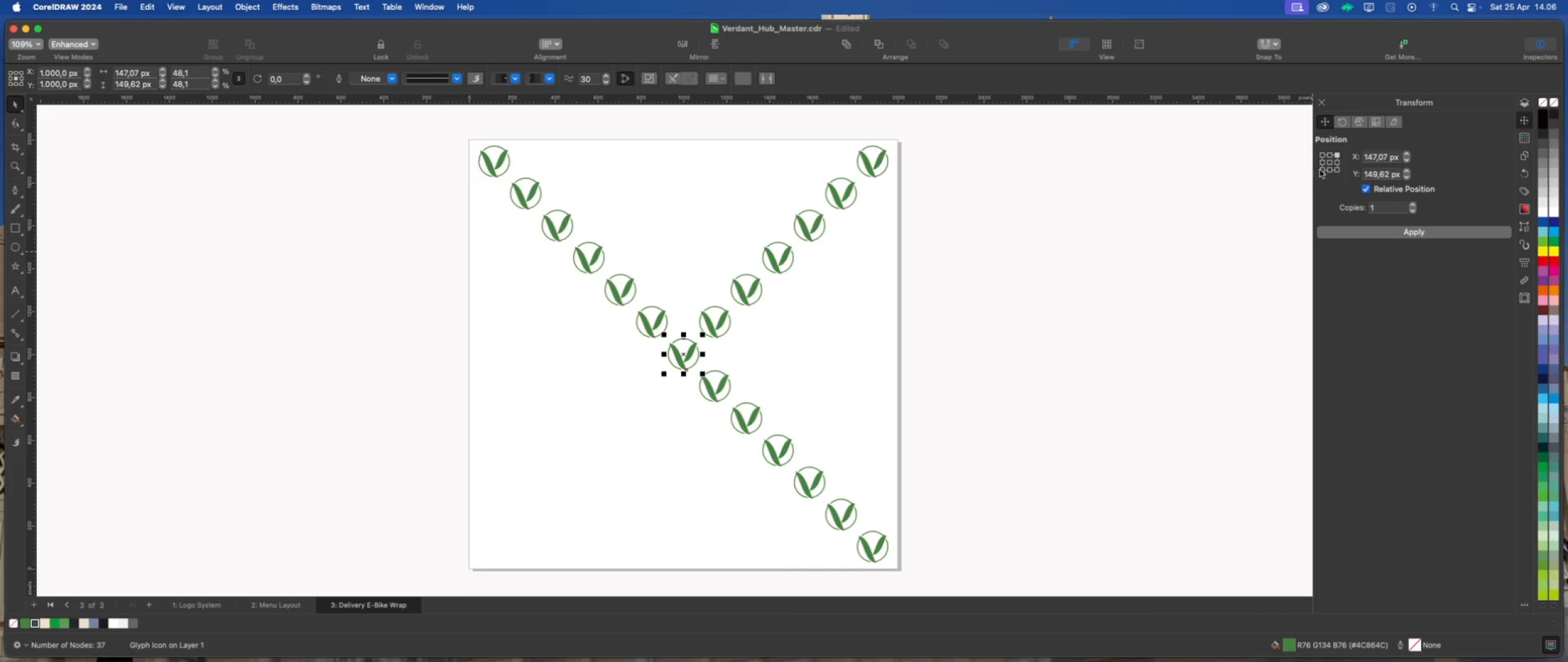 
left_click([1322, 171])
 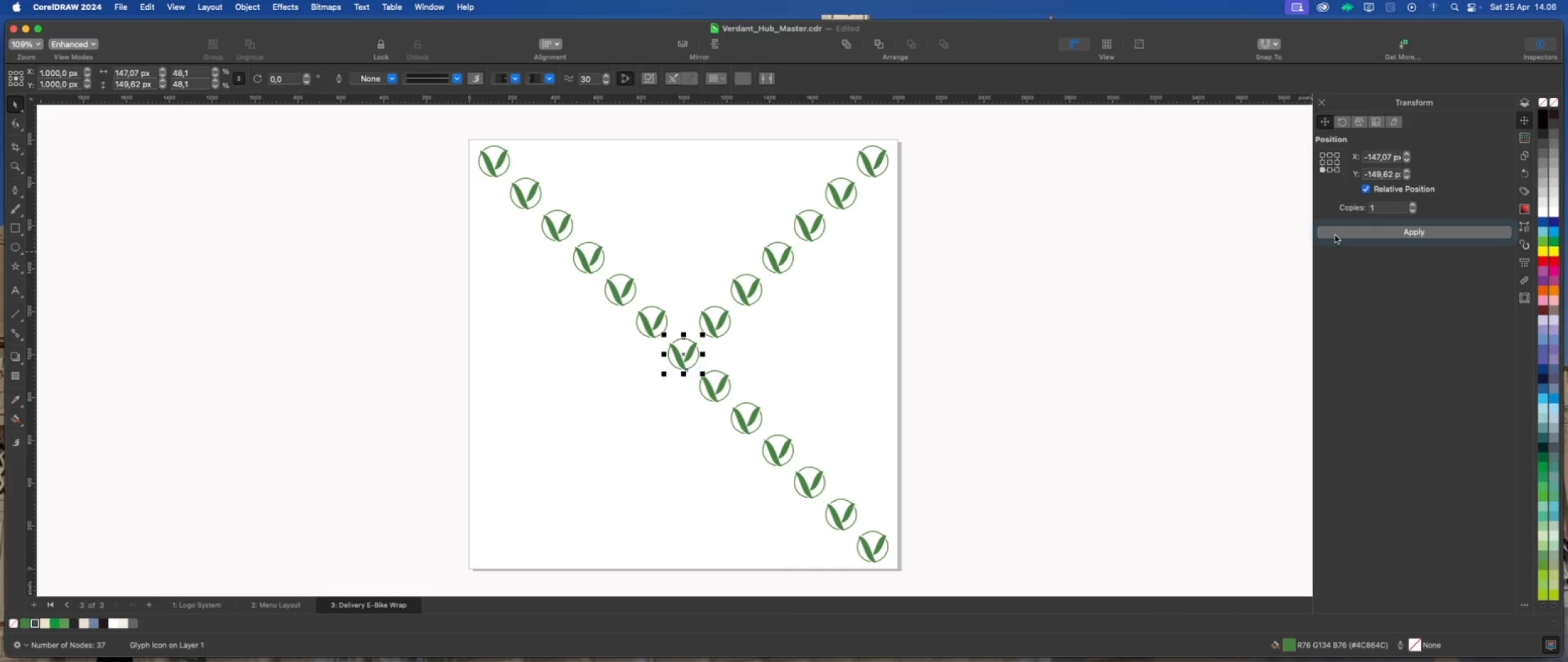 
double_click([1335, 235])
 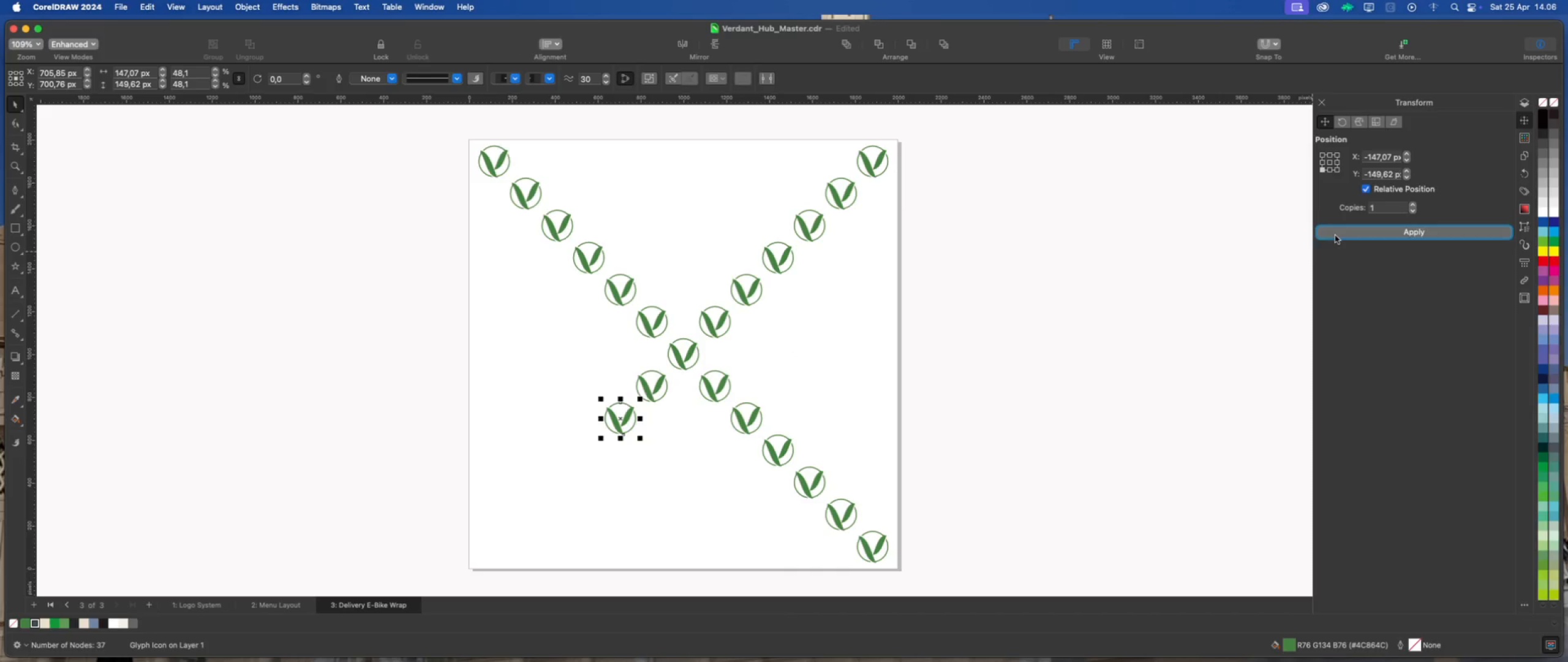 
triple_click([1335, 235])
 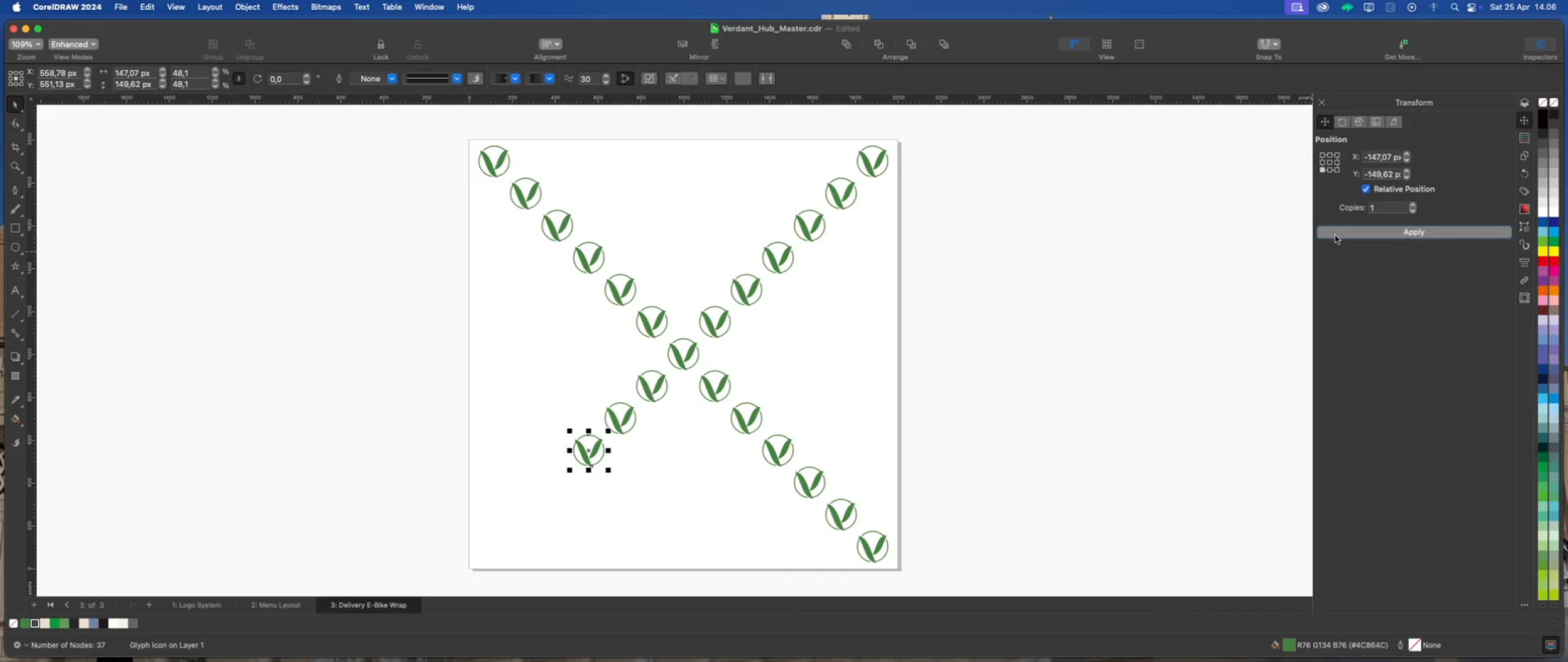 
triple_click([1335, 235])
 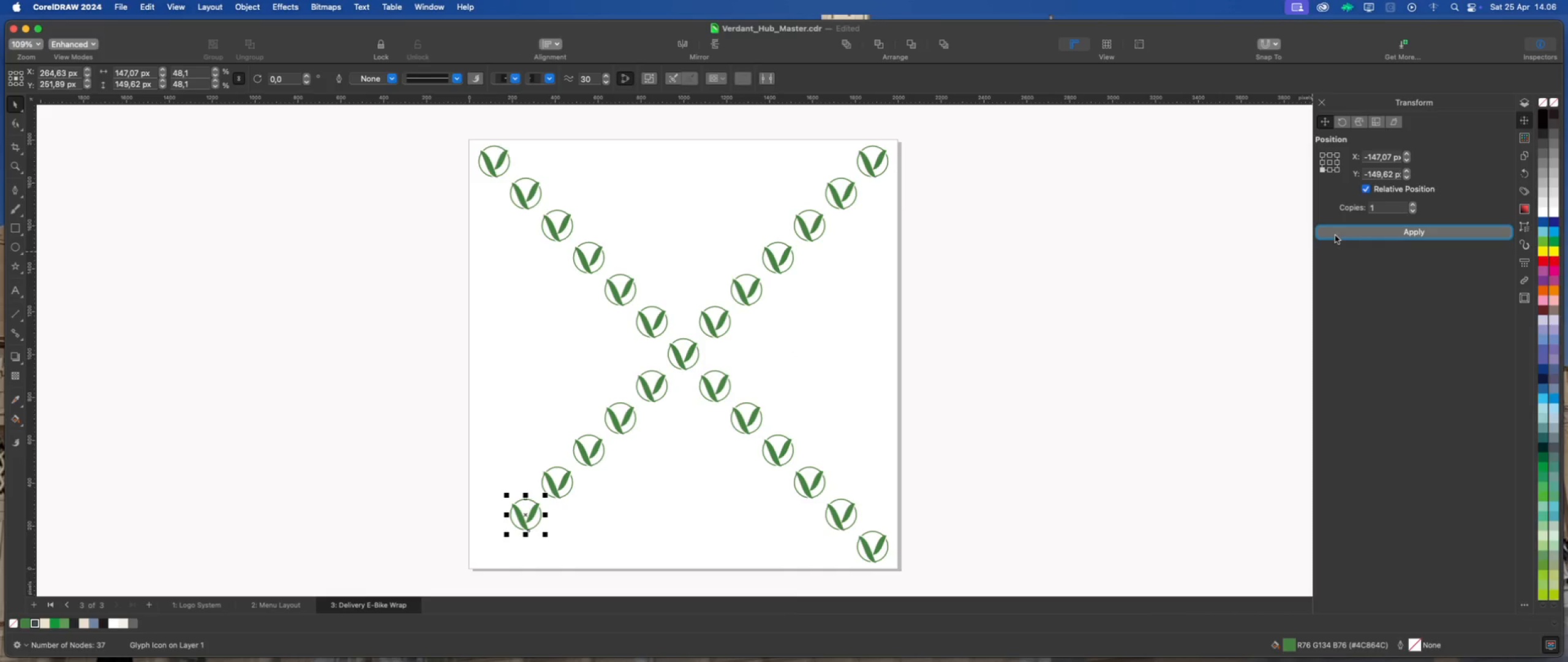 
double_click([1335, 235])
 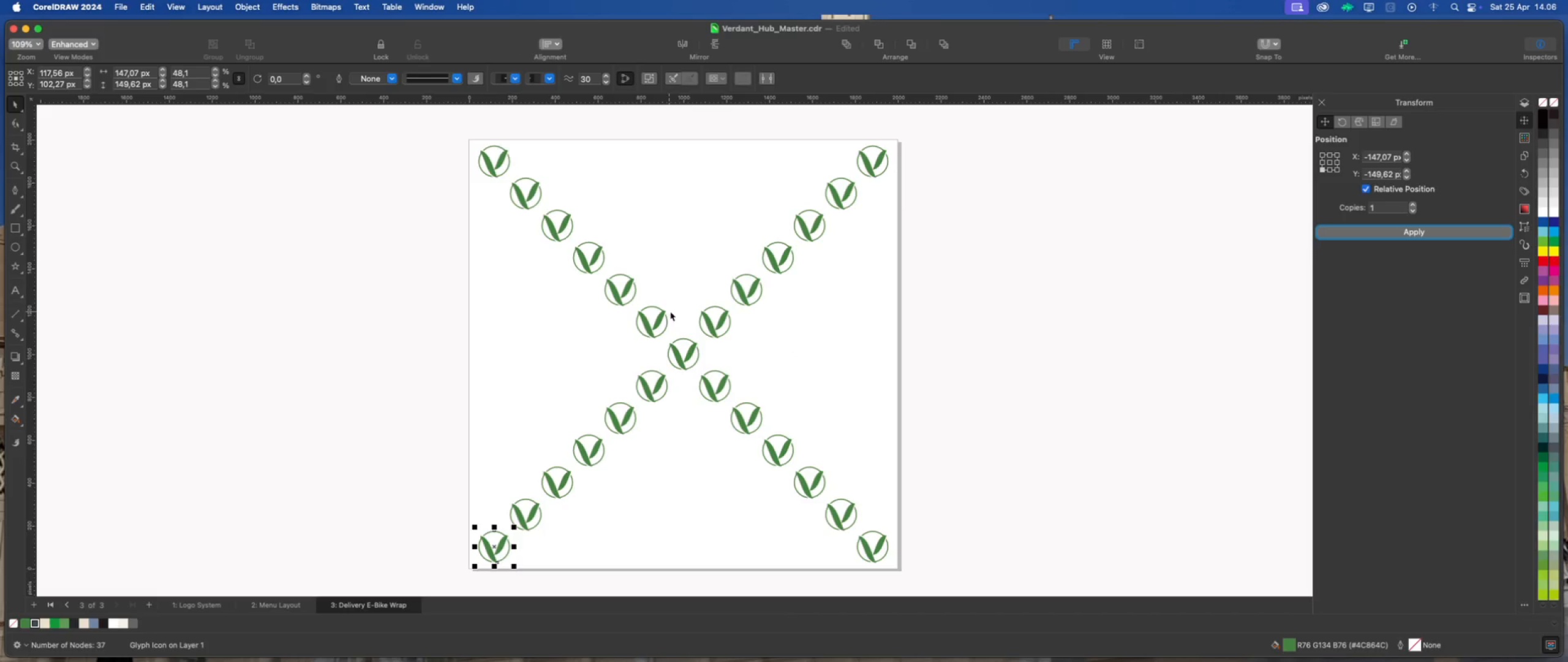 
left_click([706, 315])
 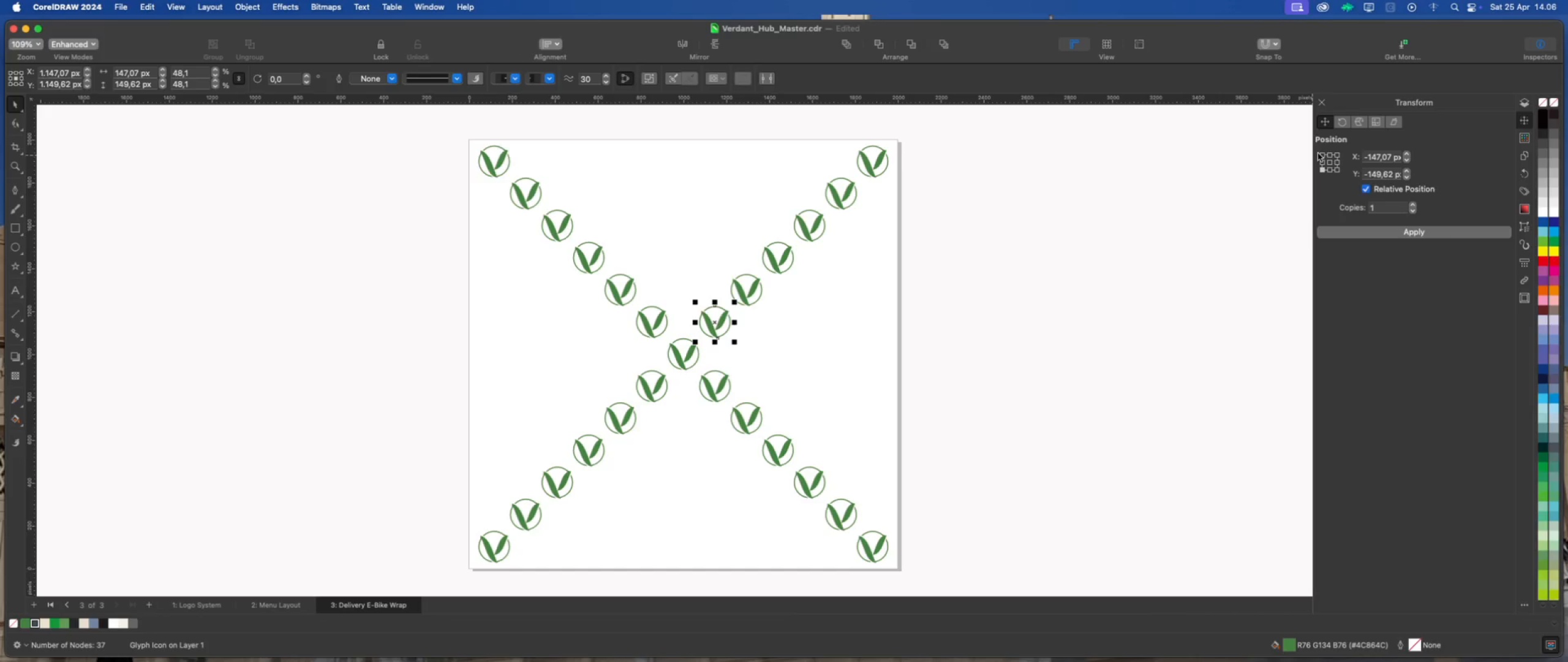 
left_click([1322, 155])
 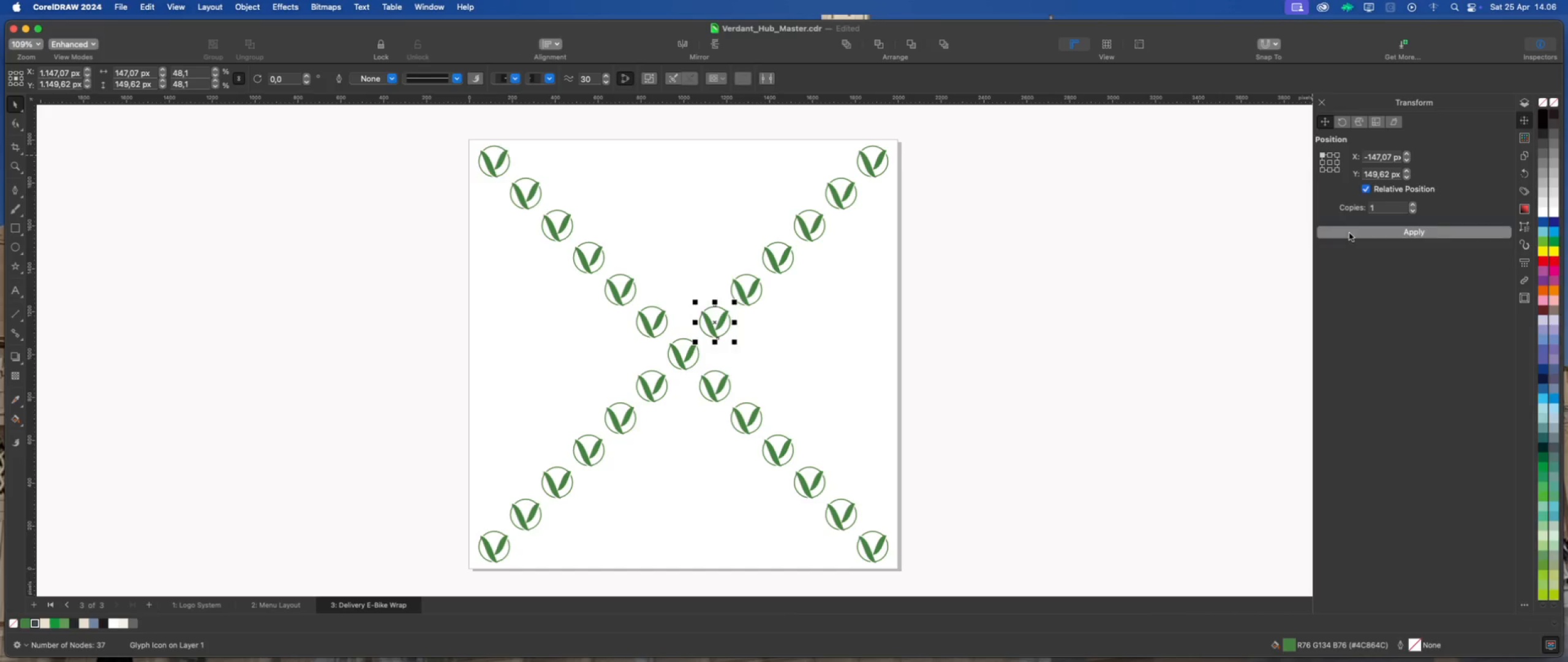 
double_click([1349, 233])
 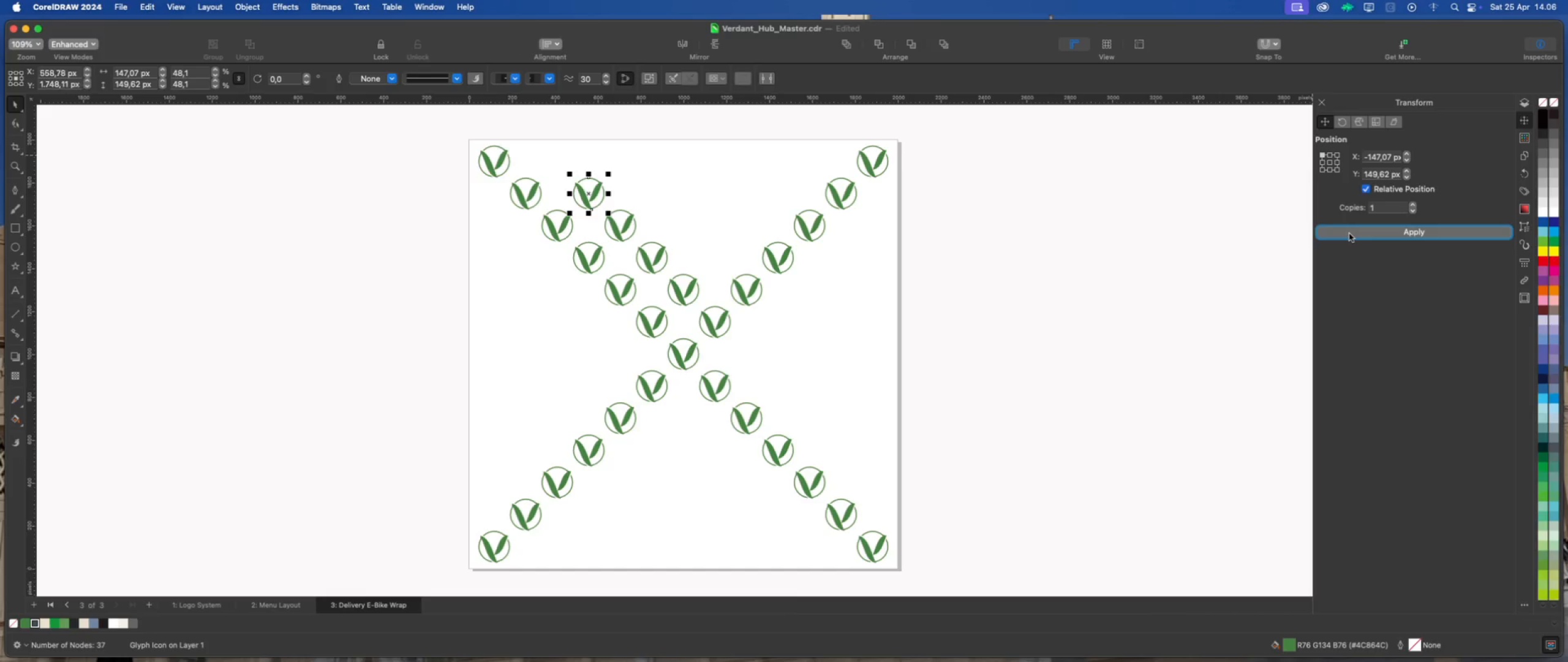 
left_click([1349, 234])
 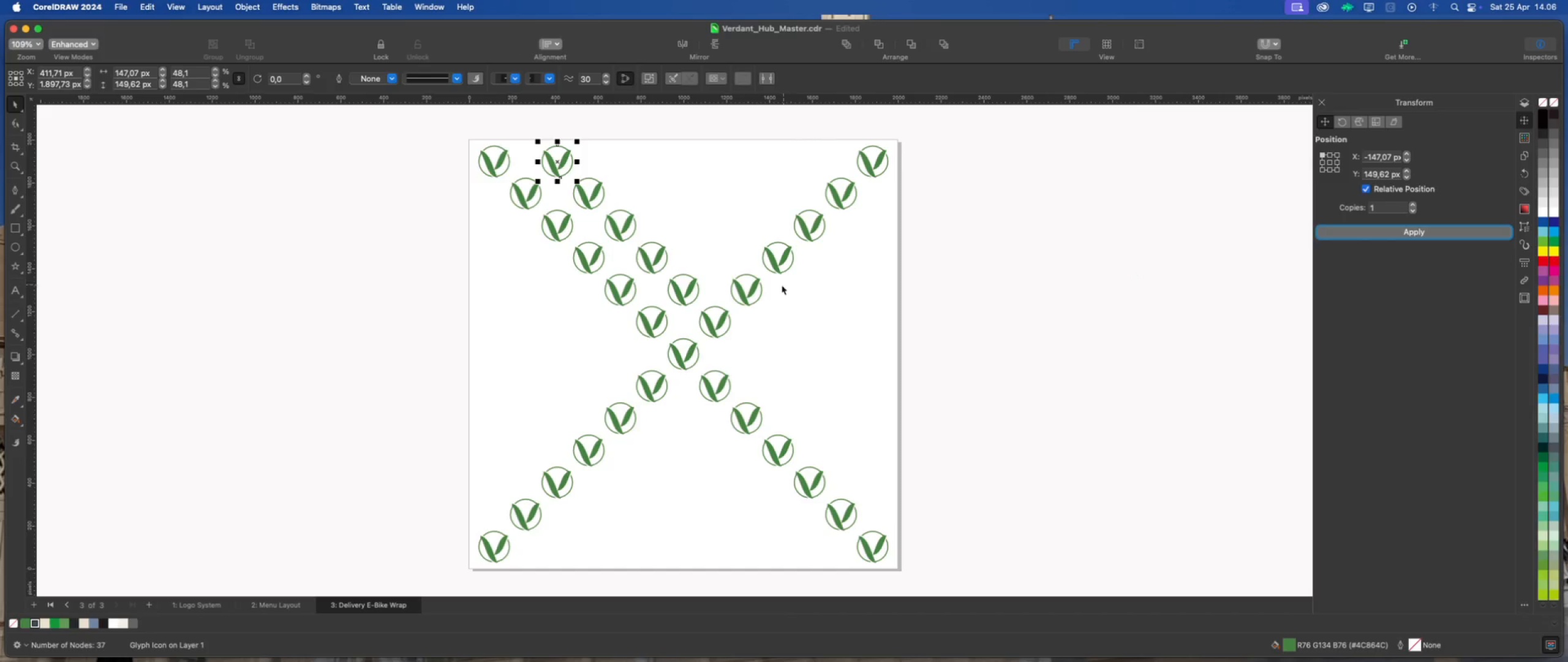 
left_click([753, 288])
 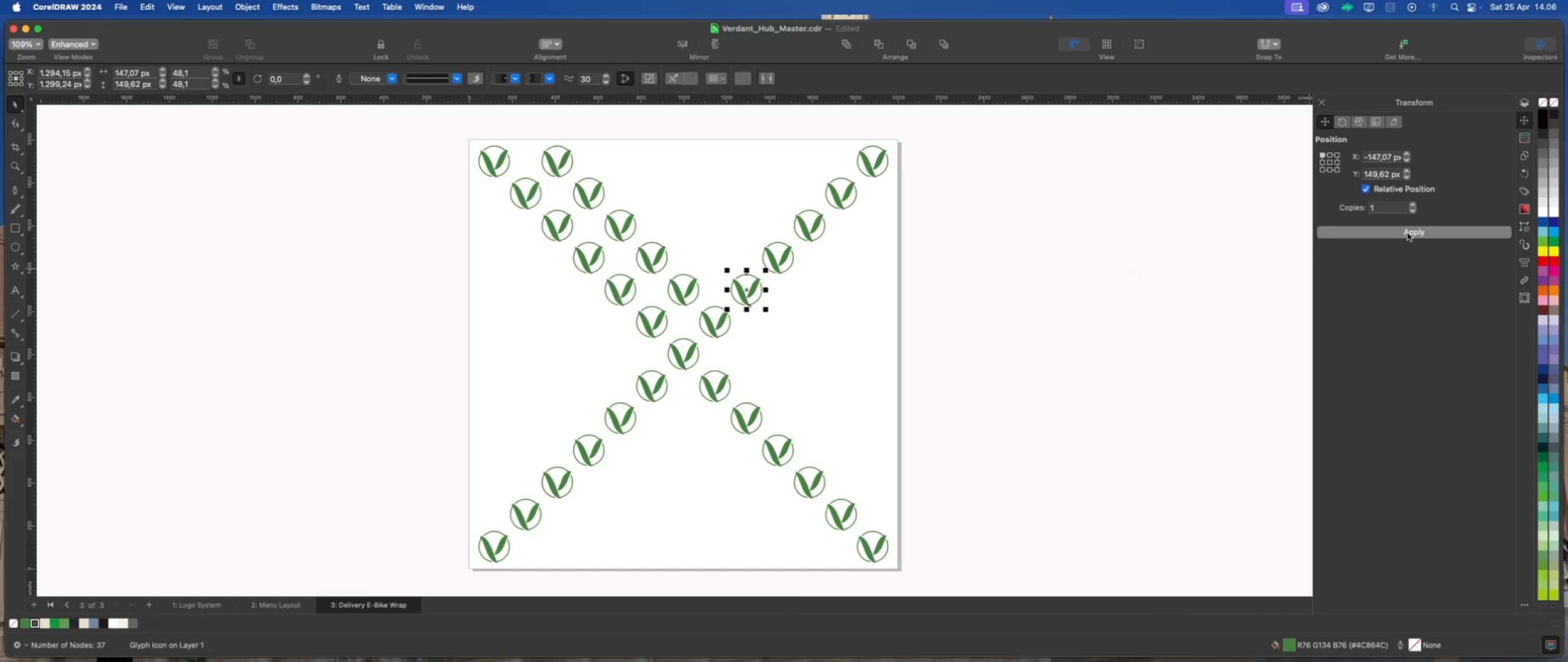 
double_click([1408, 233])
 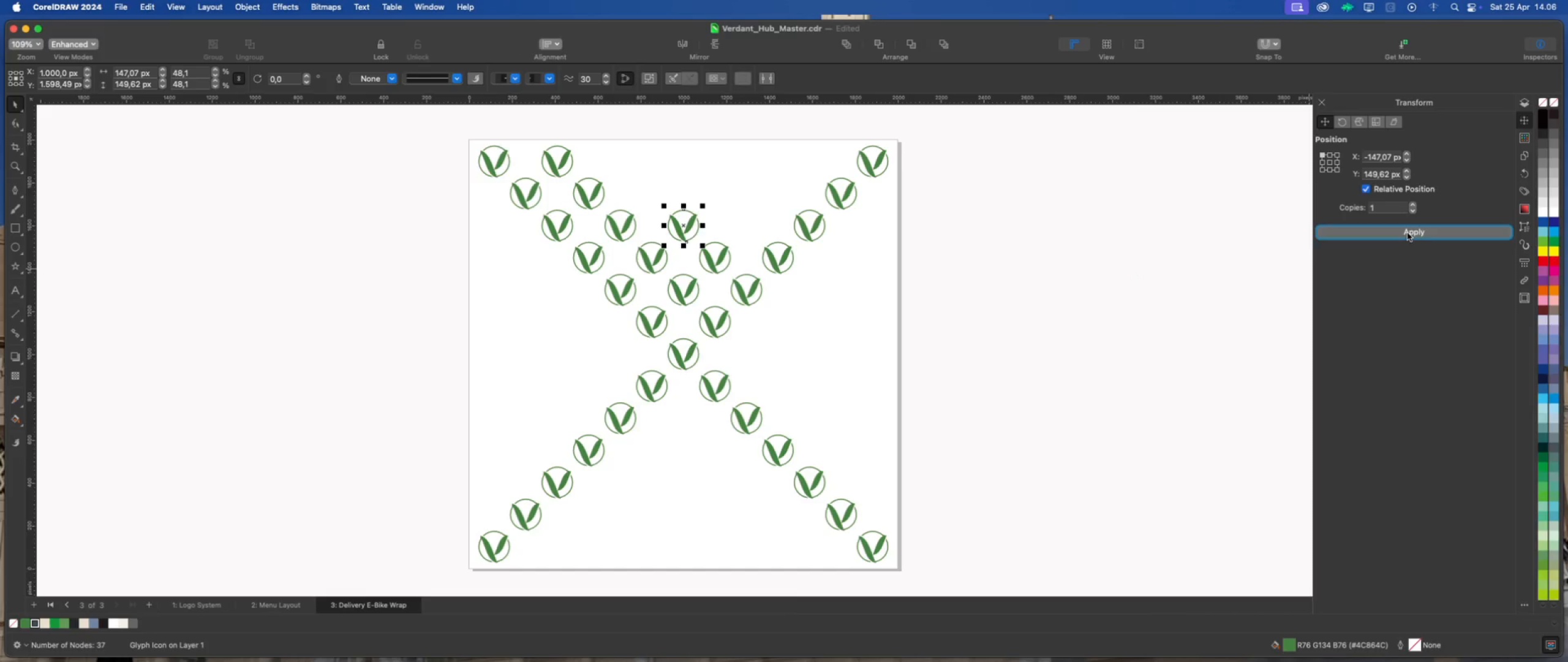 
triple_click([1408, 233])
 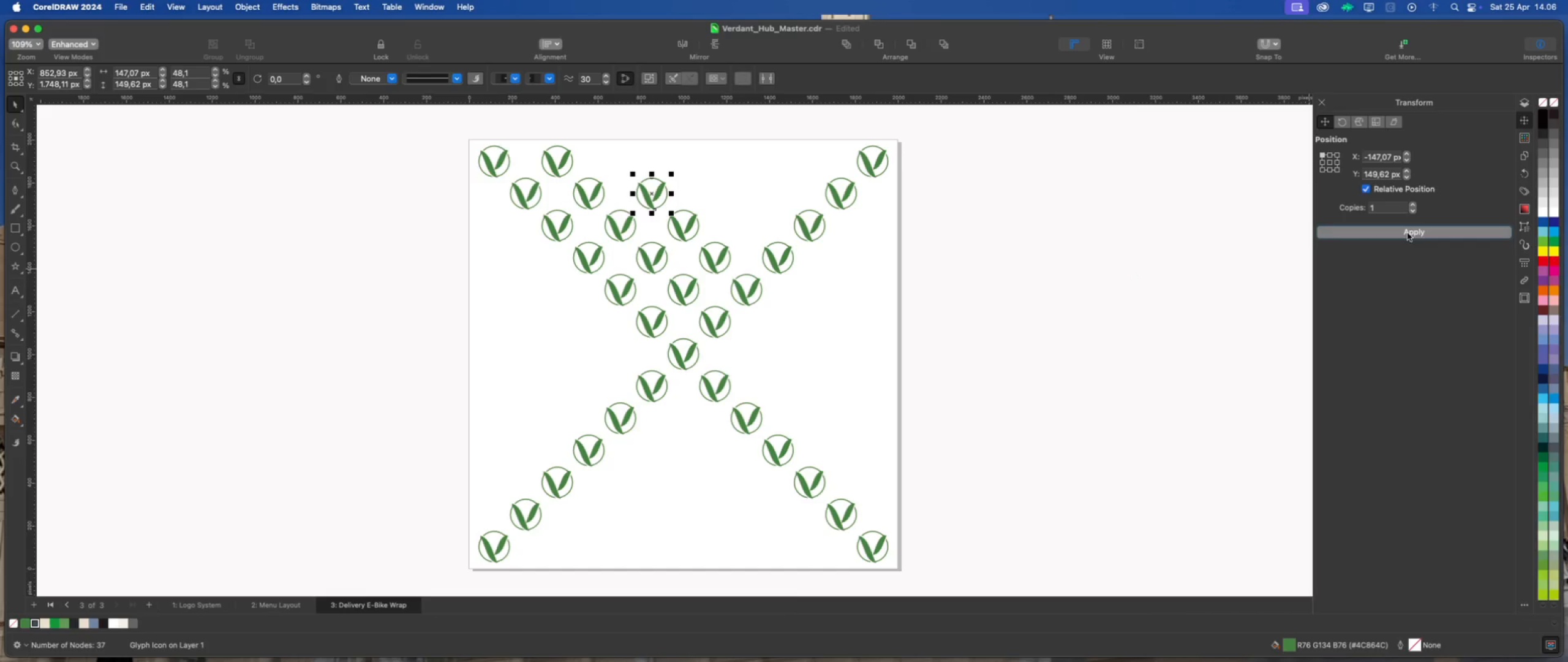 
triple_click([1408, 233])
 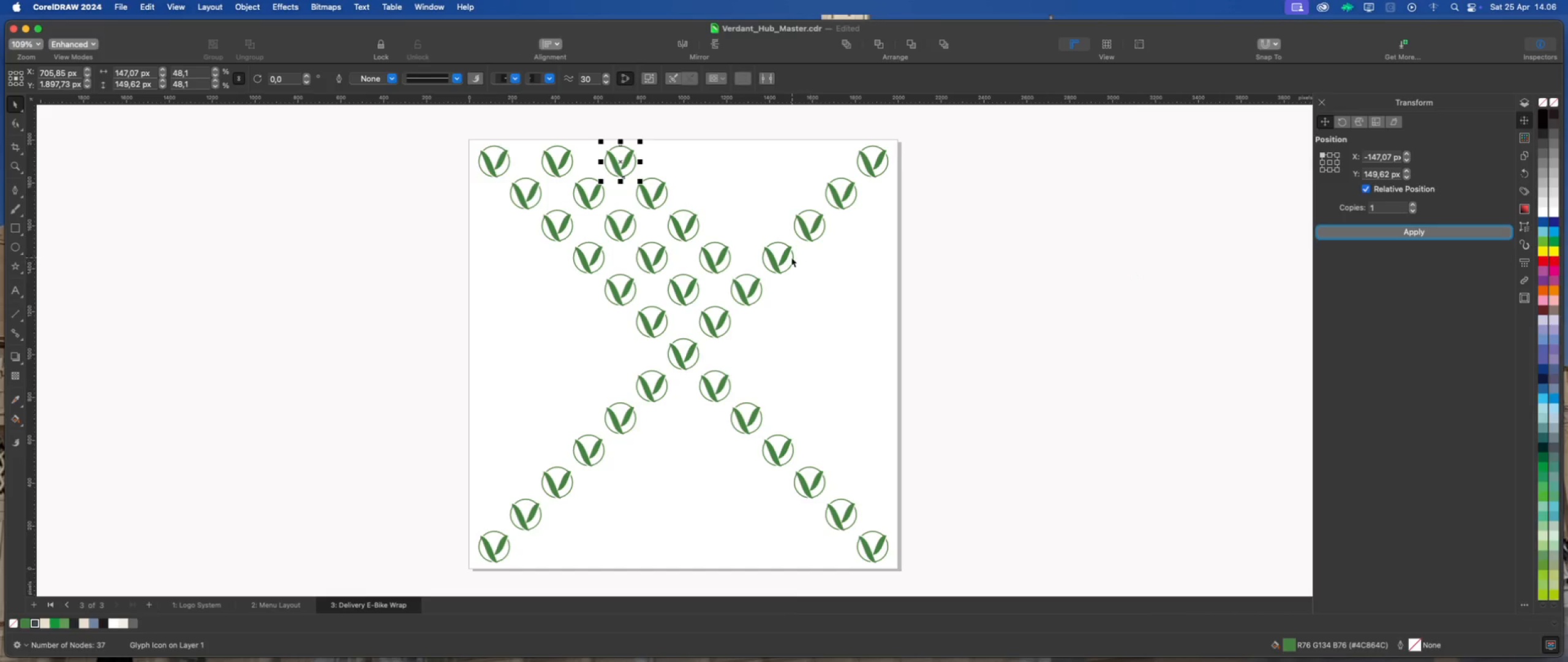 
left_click([787, 256])
 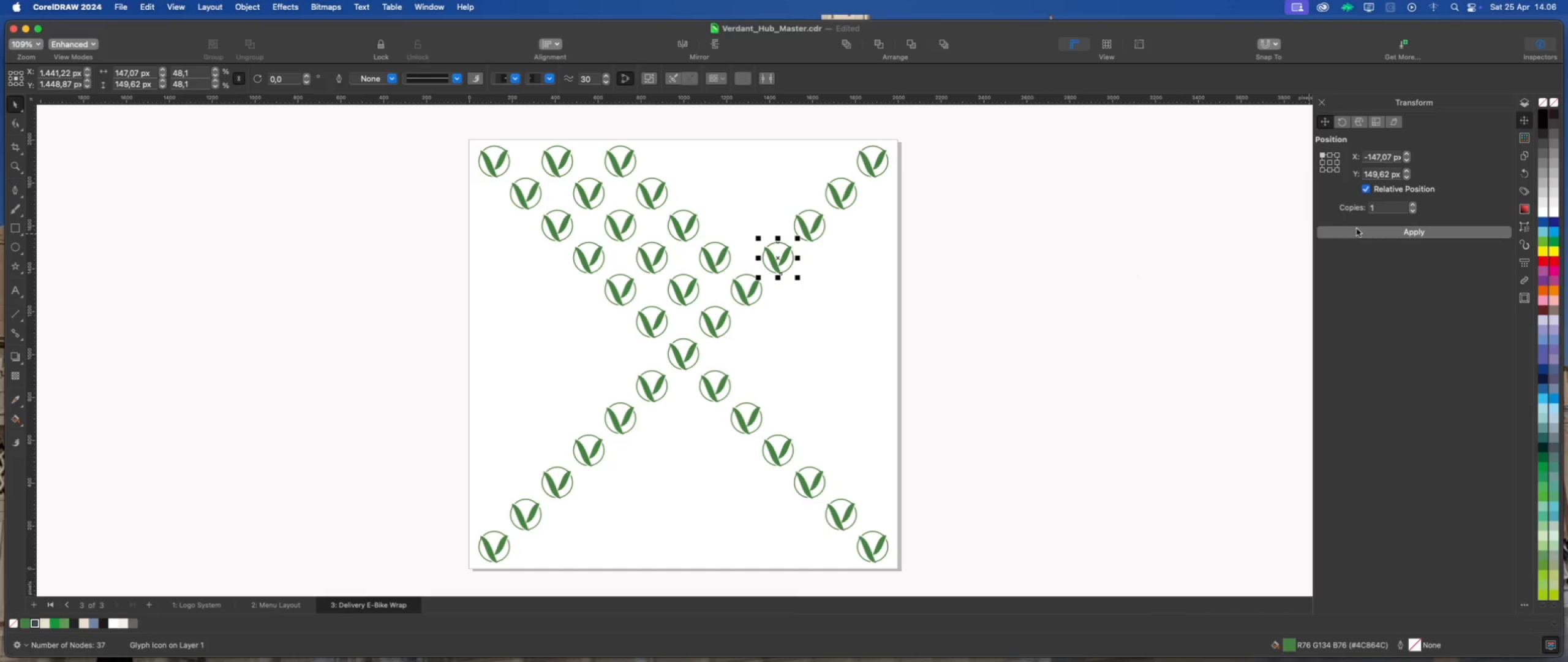 
double_click([1357, 229])
 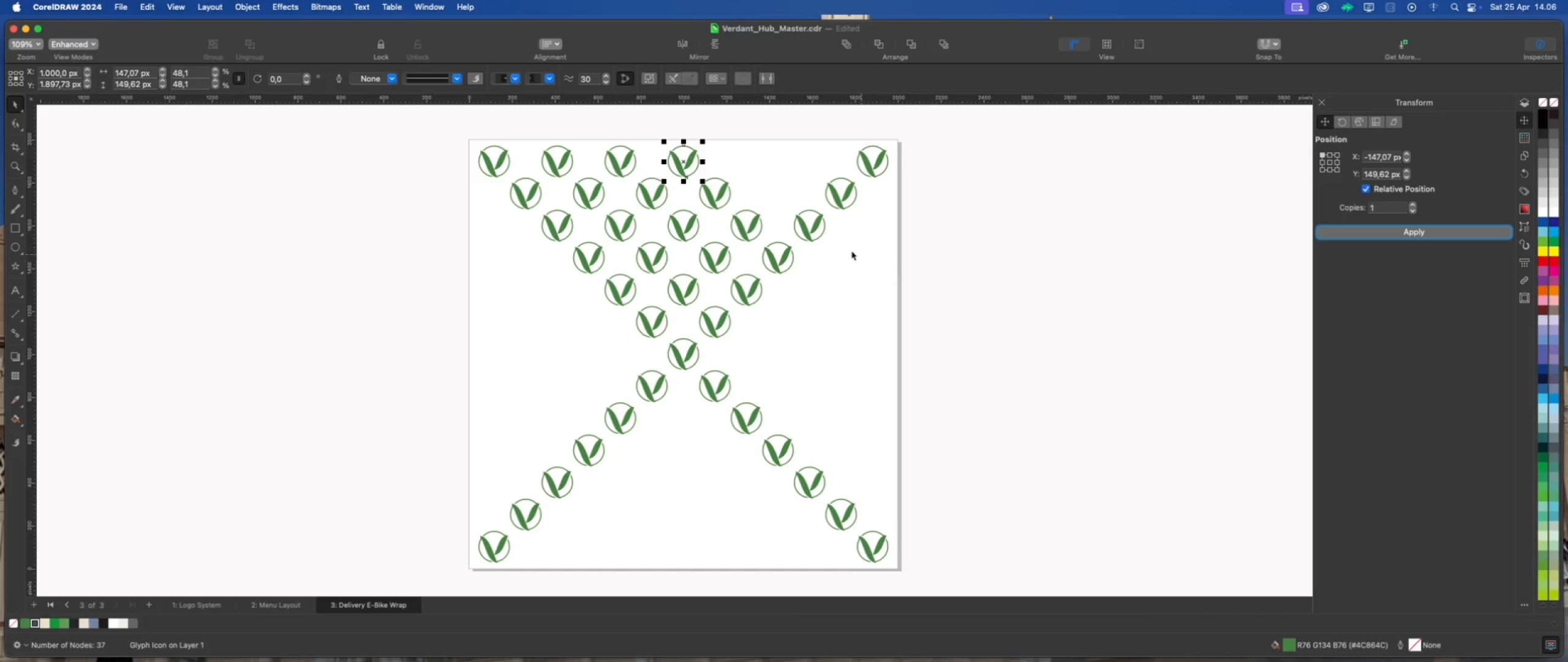 
left_click([812, 227])
 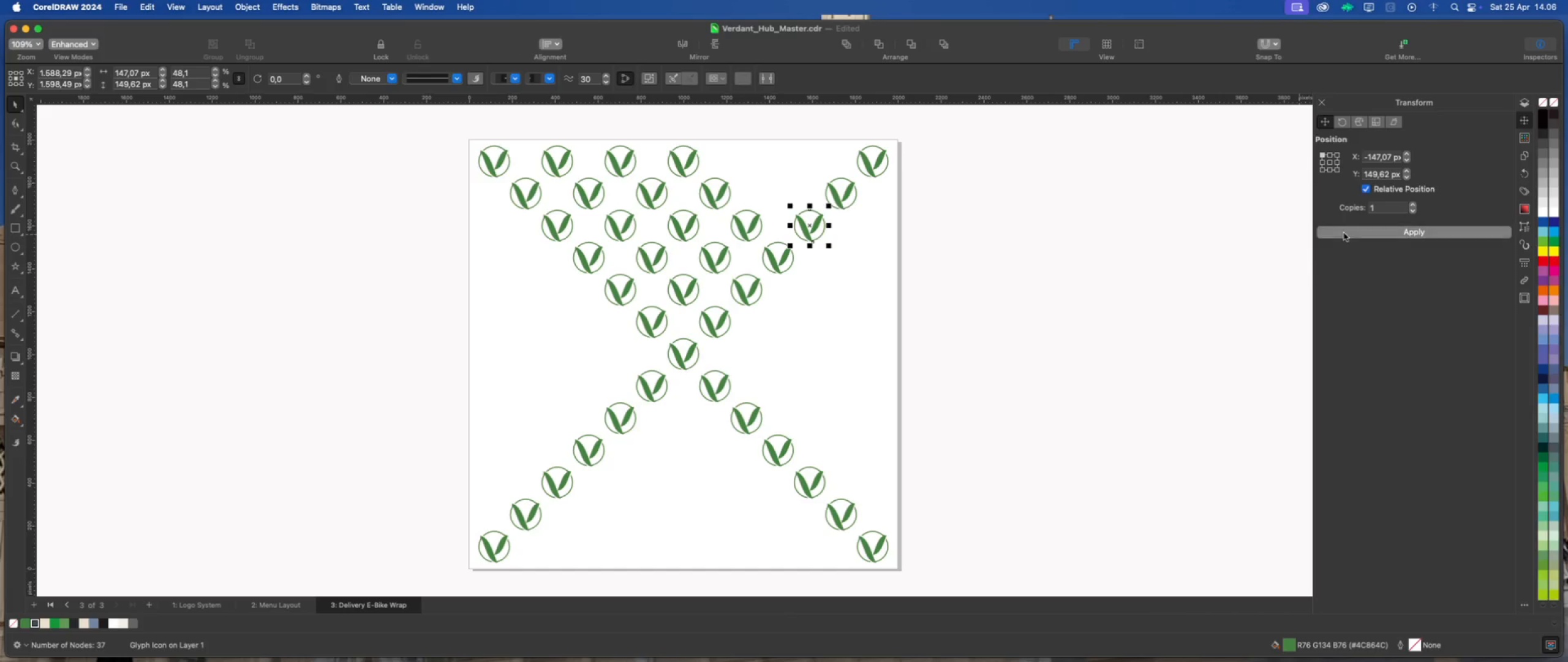 
double_click([1344, 233])
 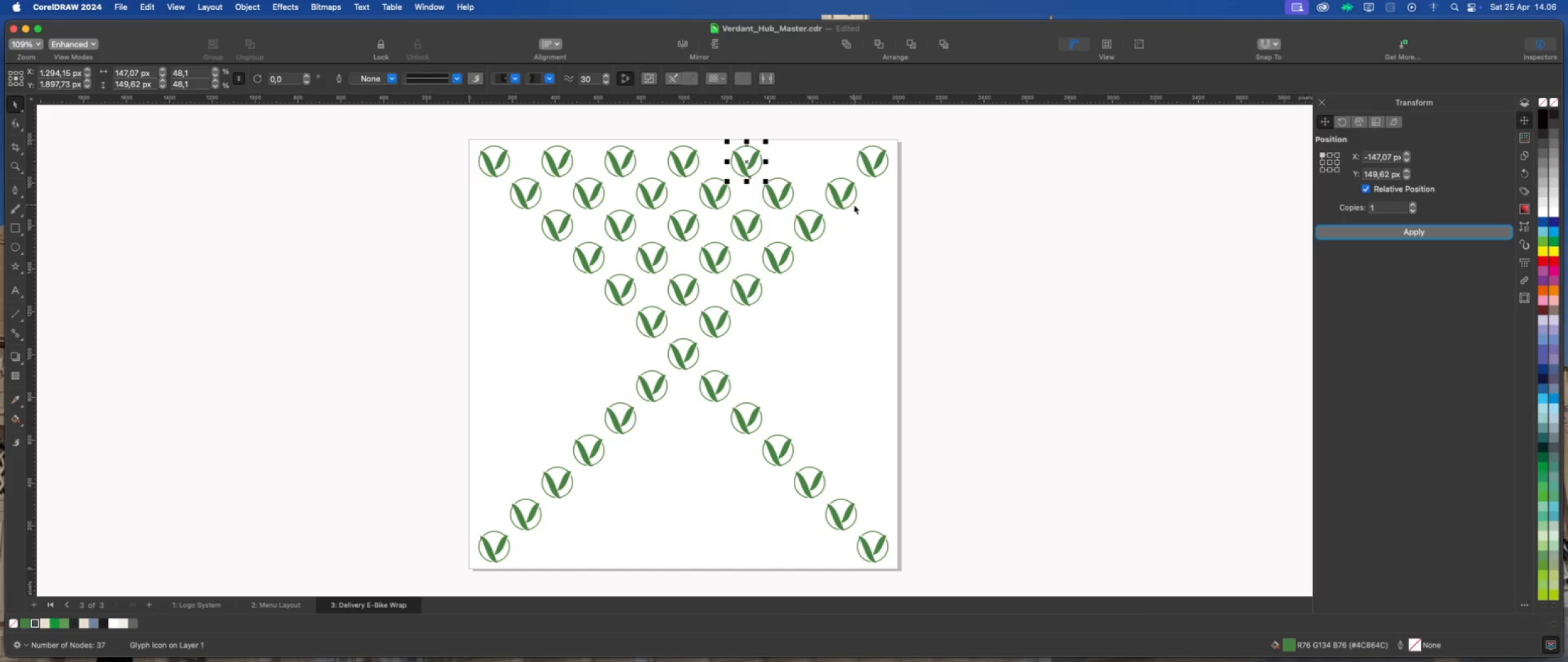 
left_click([846, 195])
 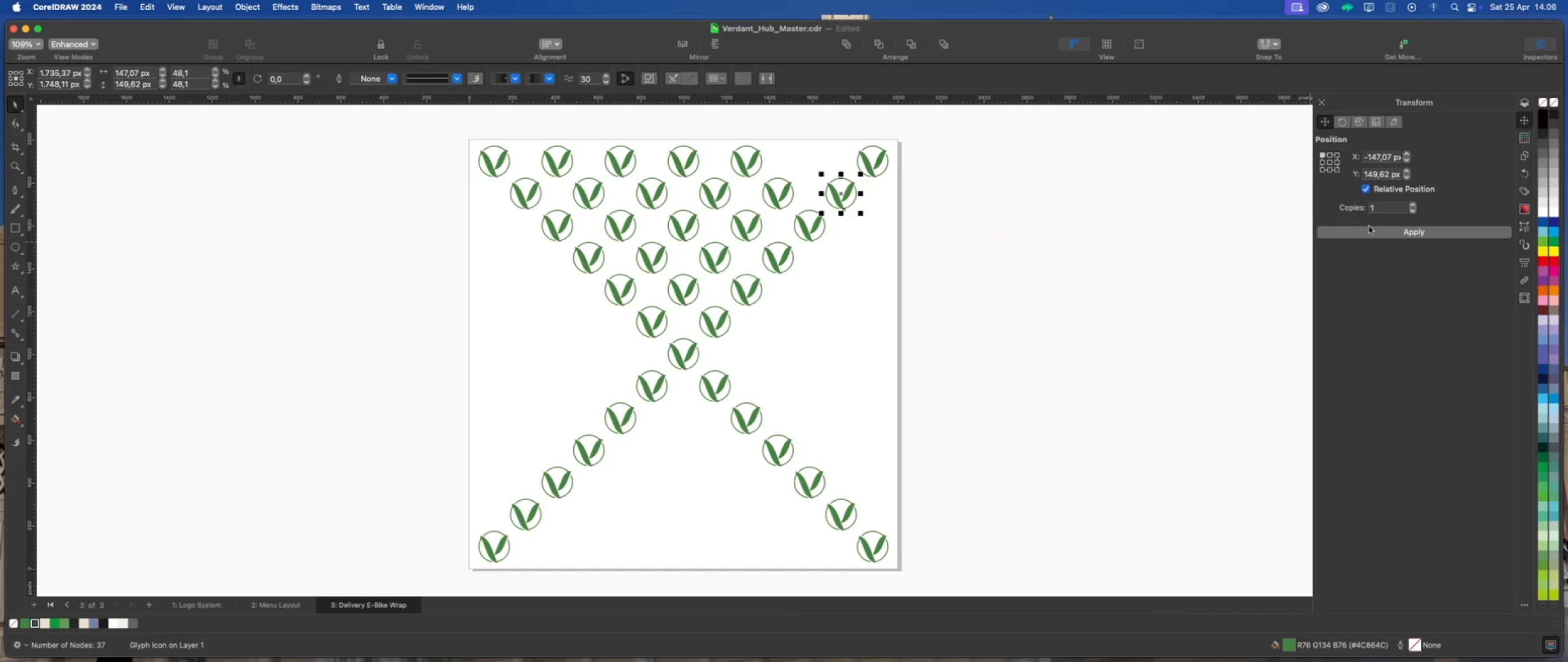 
left_click([1369, 231])
 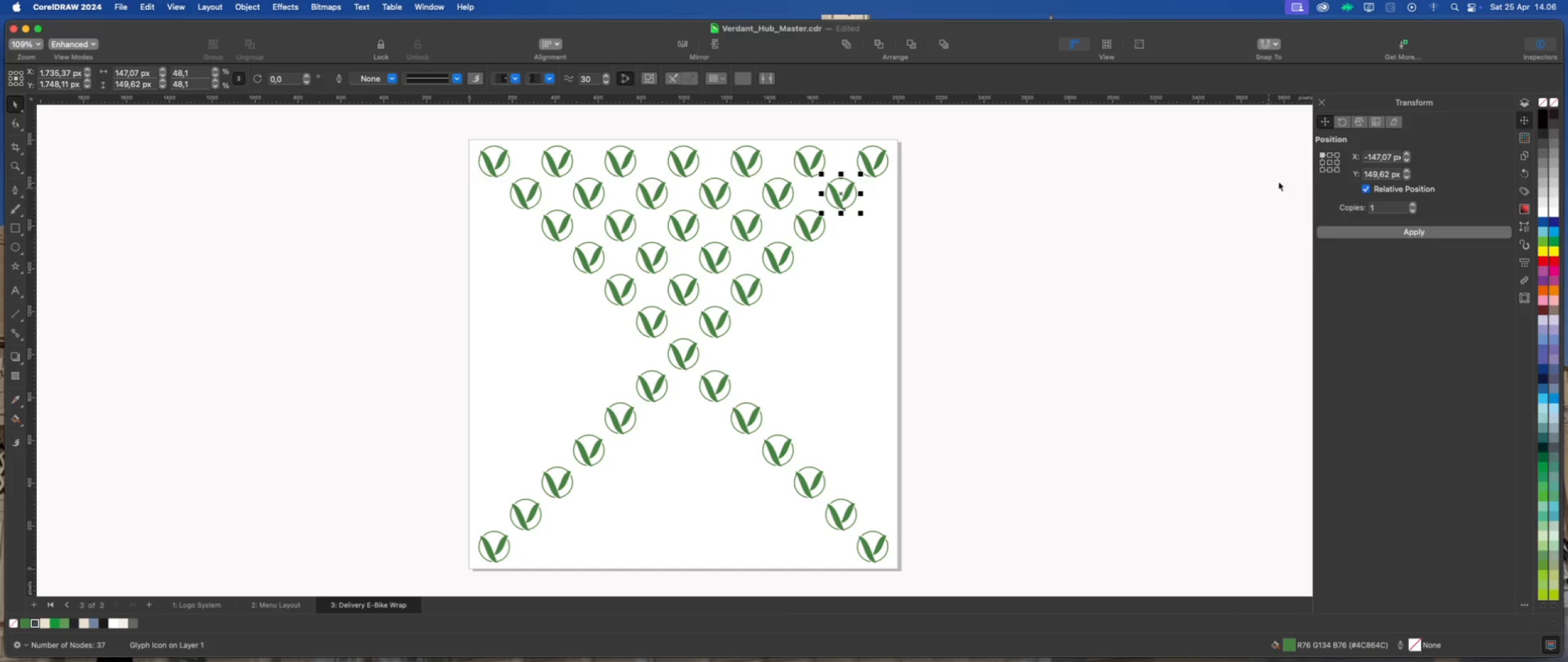 
left_click([1340, 170])
 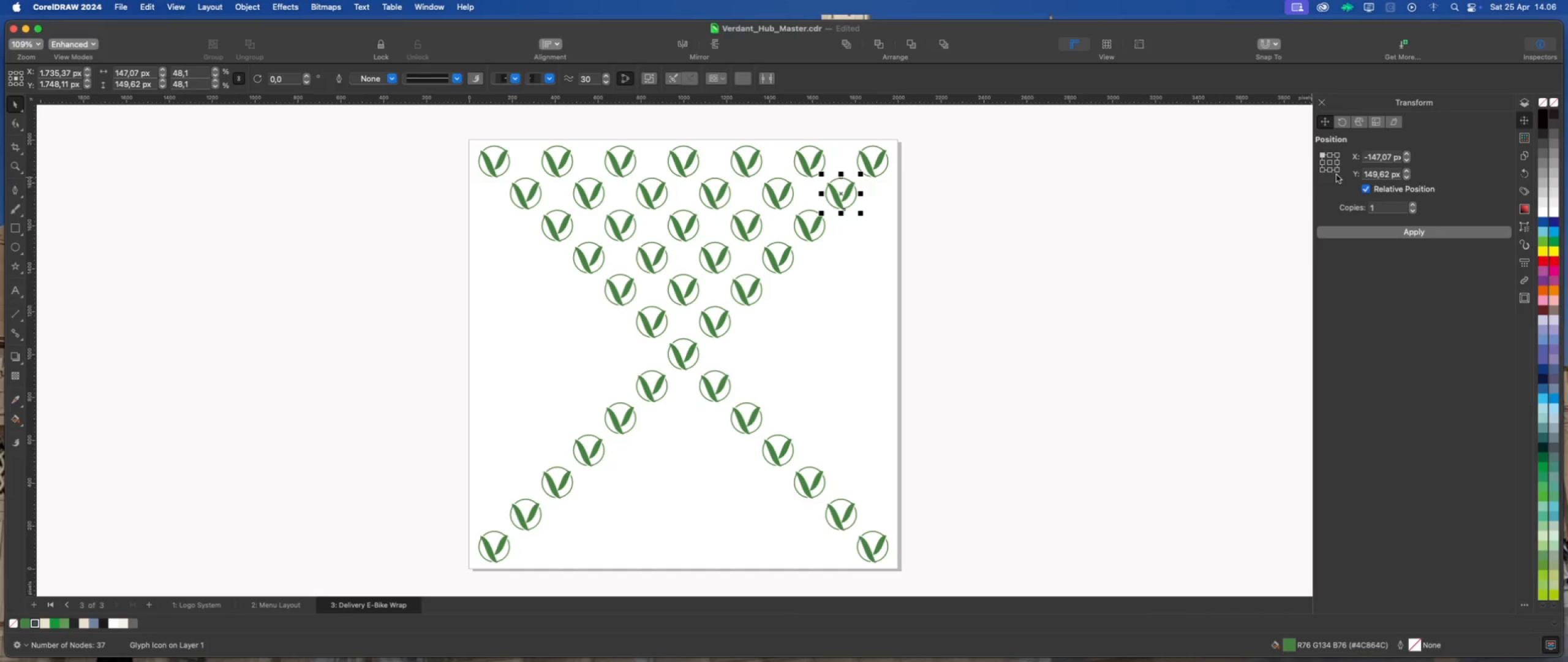 
left_click([1338, 170])
 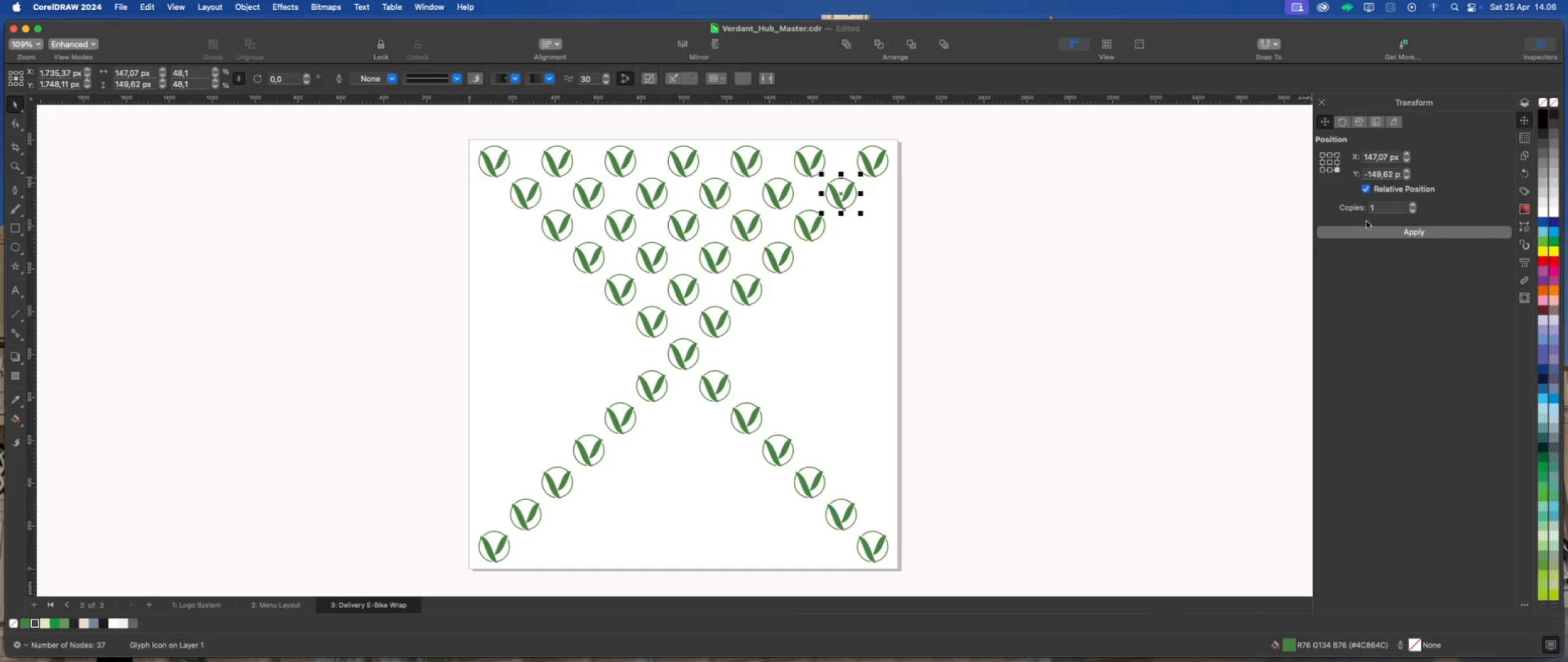 
left_click([1366, 232])
 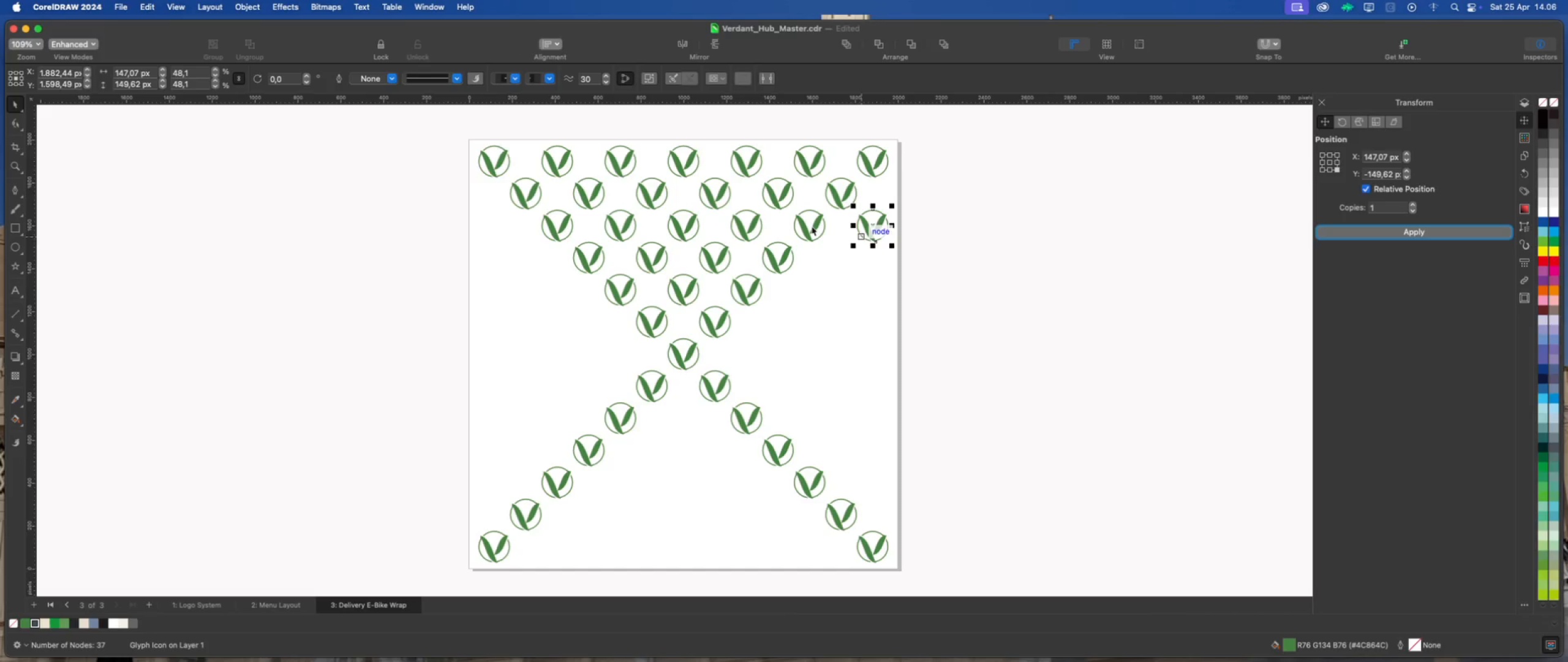 
left_click([812, 226])
 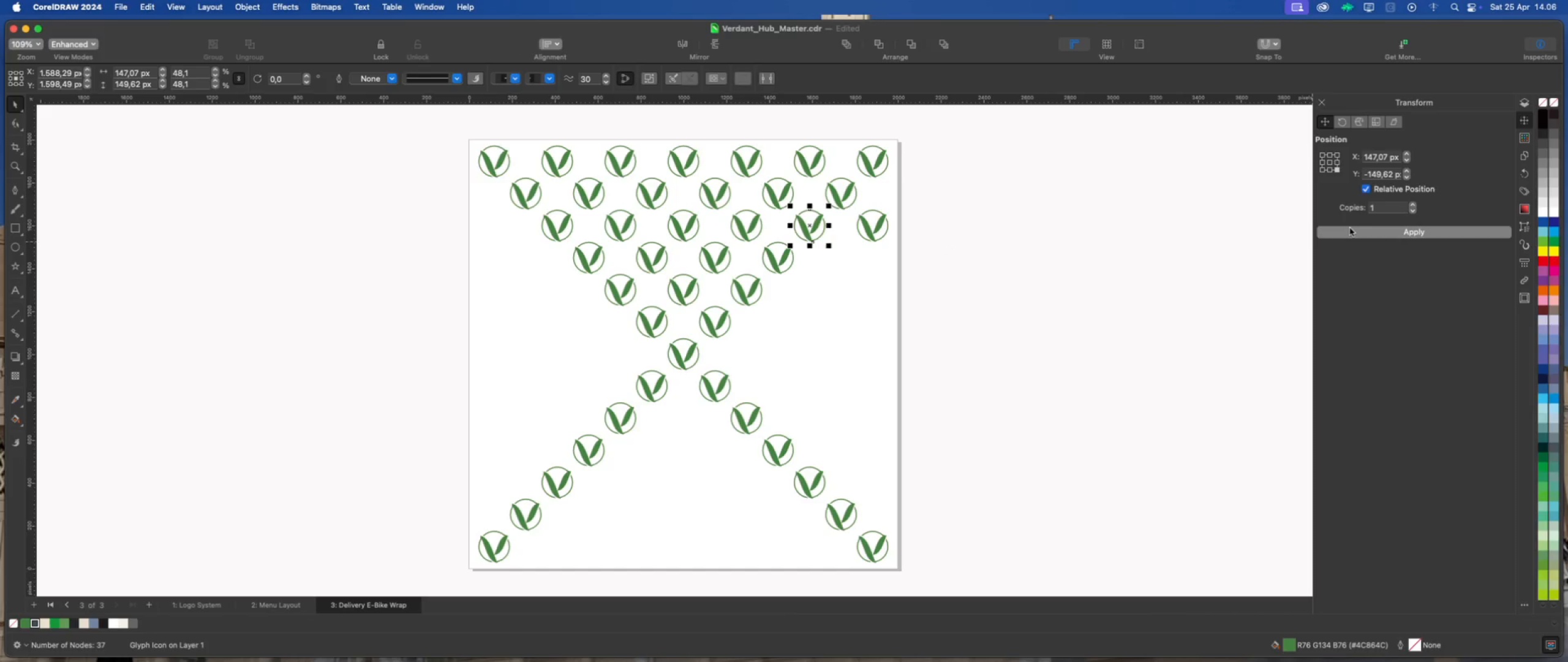 
double_click([1350, 228])
 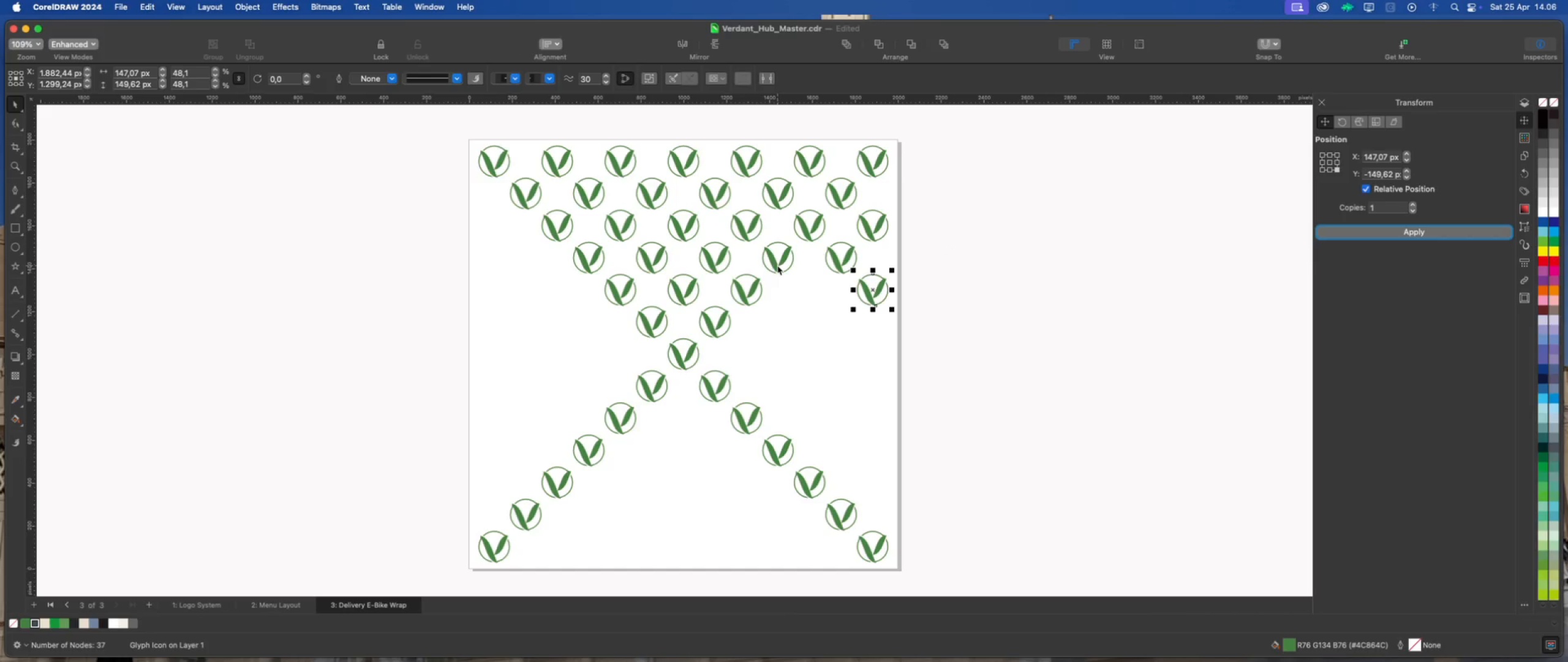 
left_click([786, 257])
 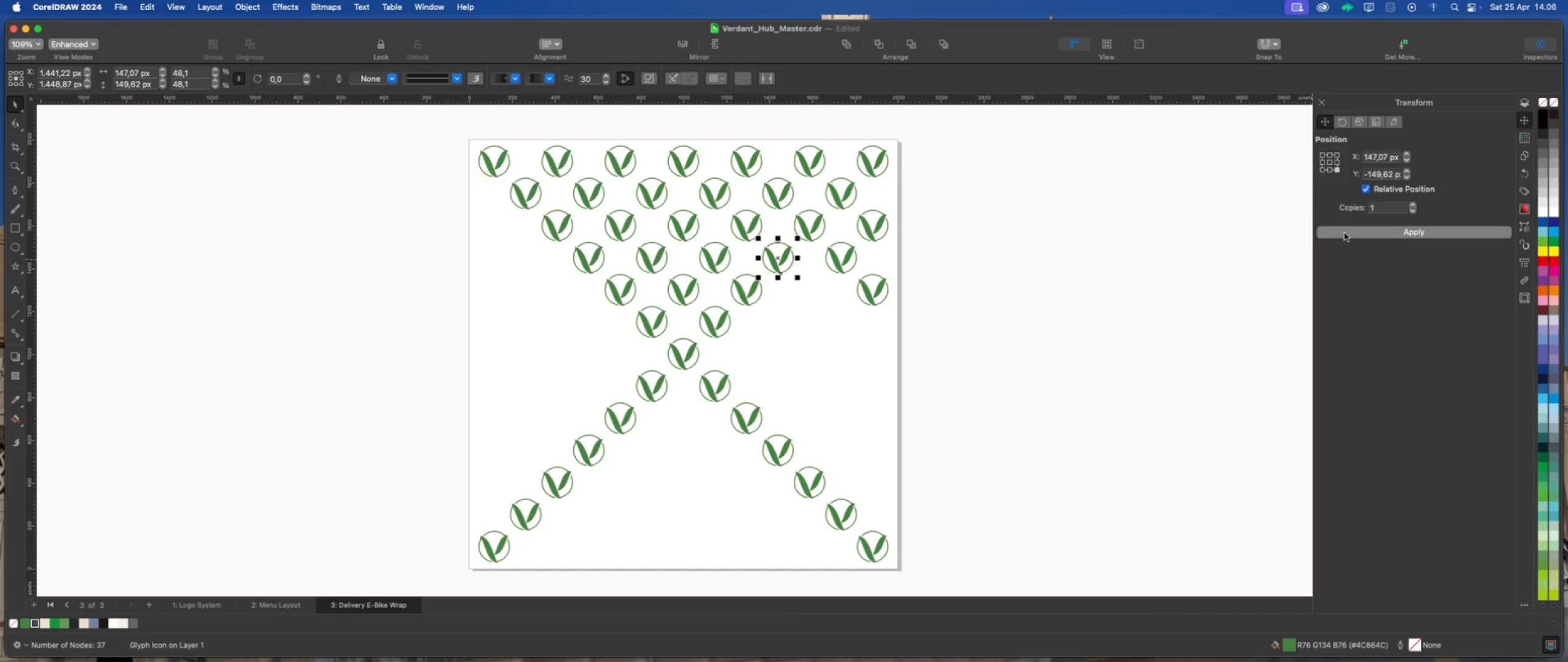 
double_click([1344, 233])
 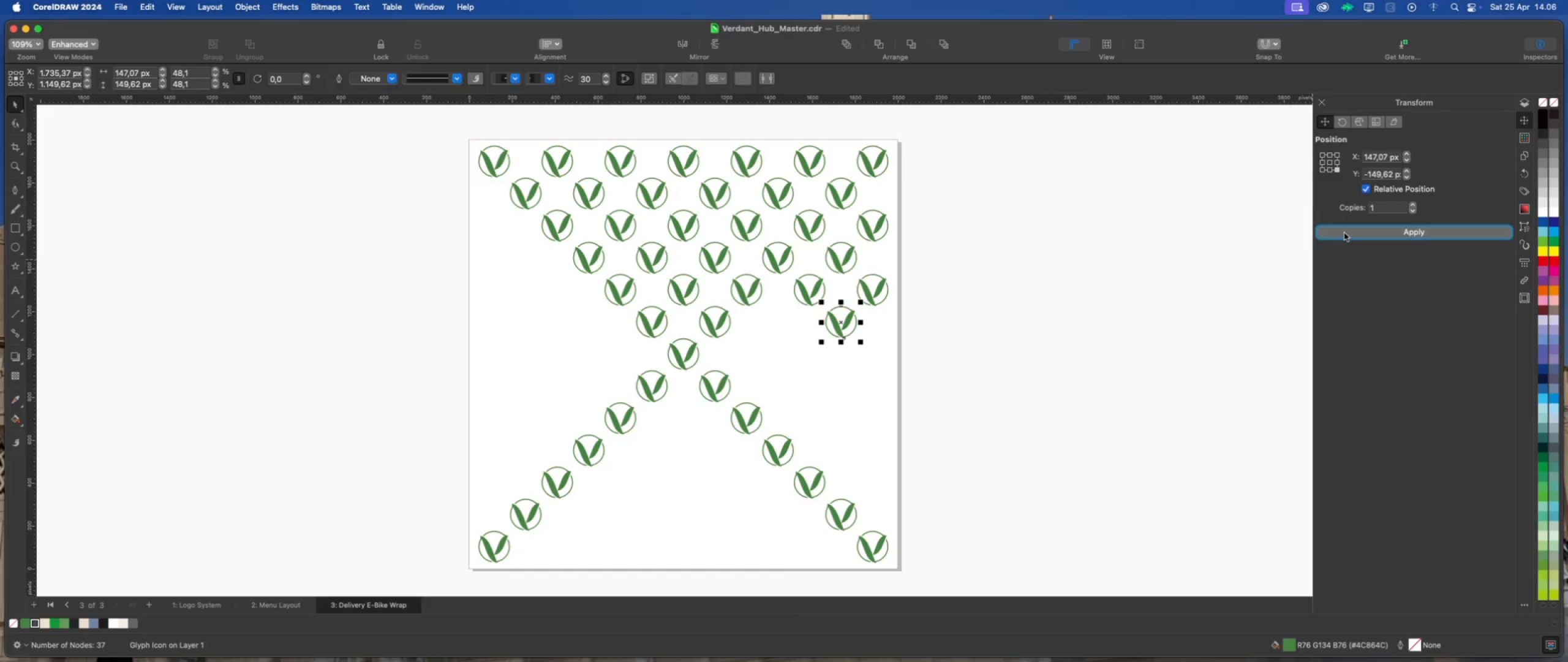 
left_click([1344, 233])
 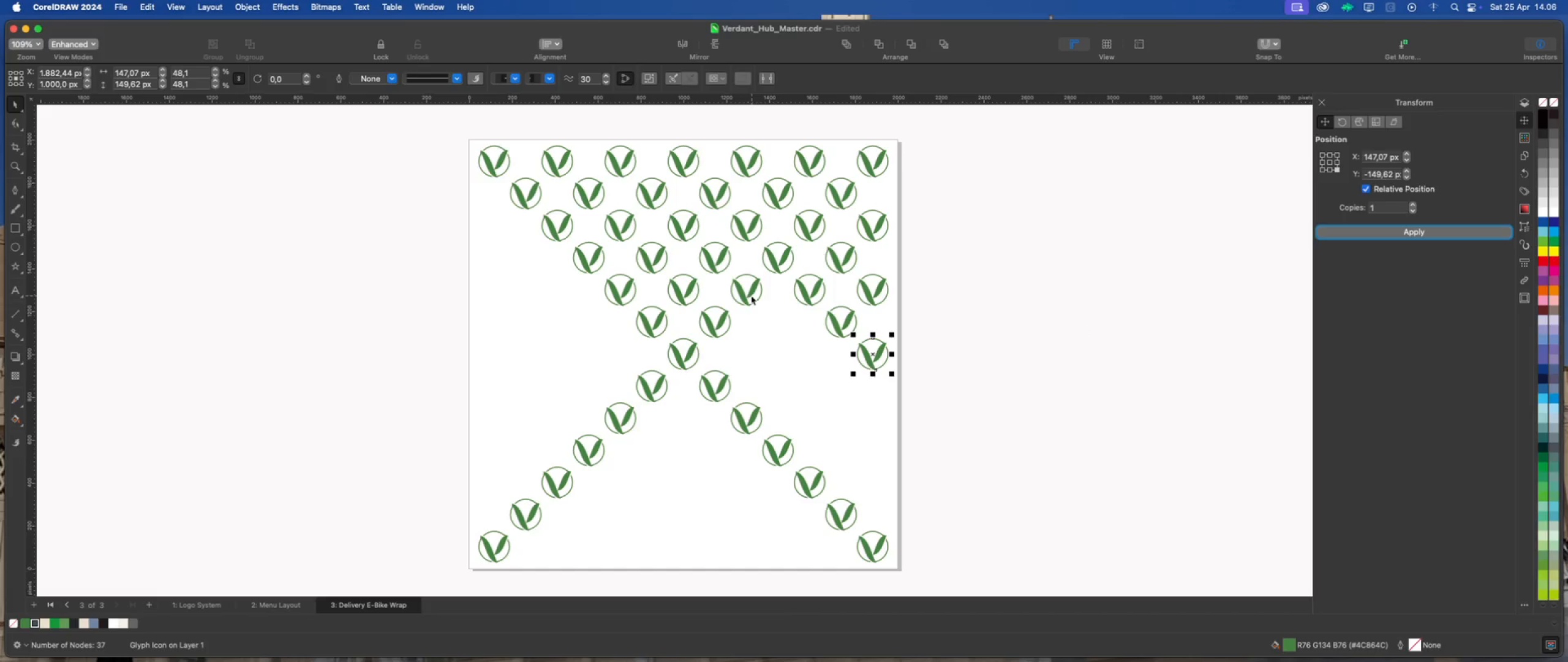 
left_click([749, 293])
 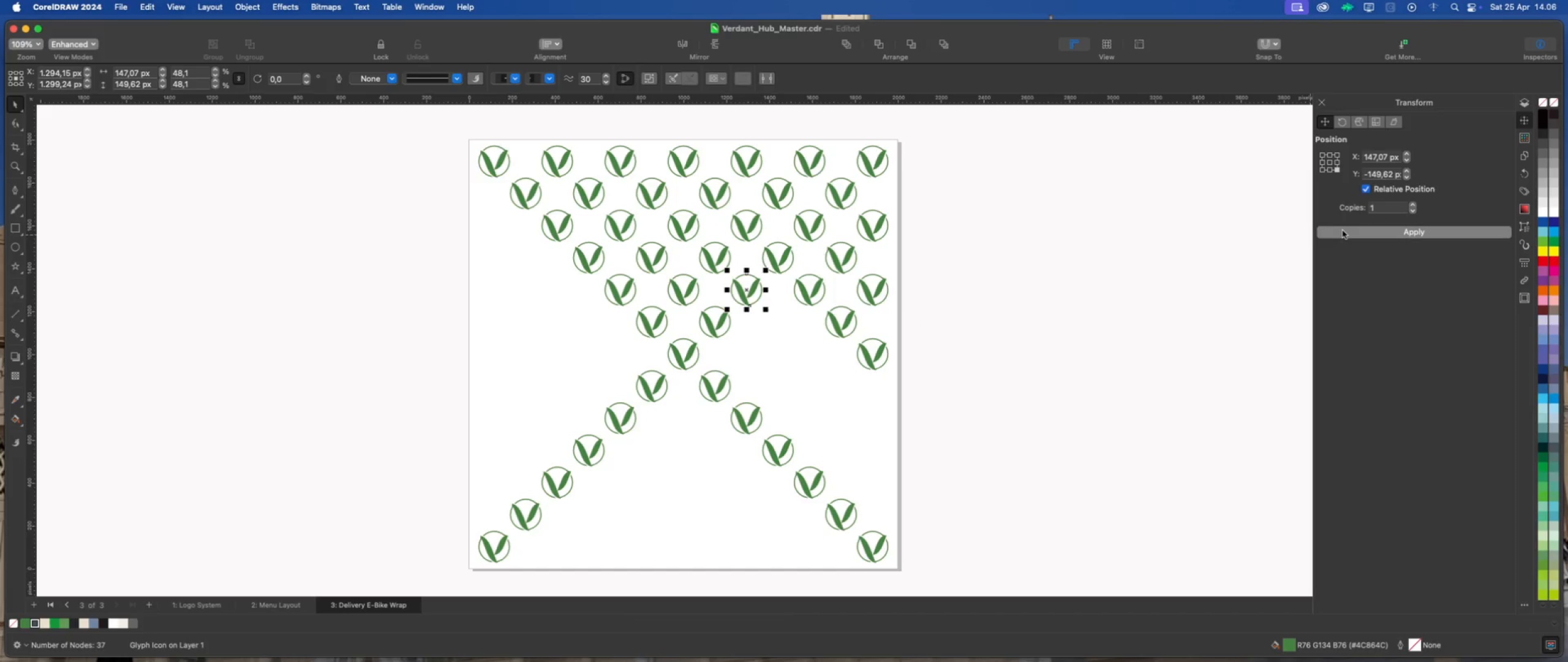 
double_click([1344, 233])
 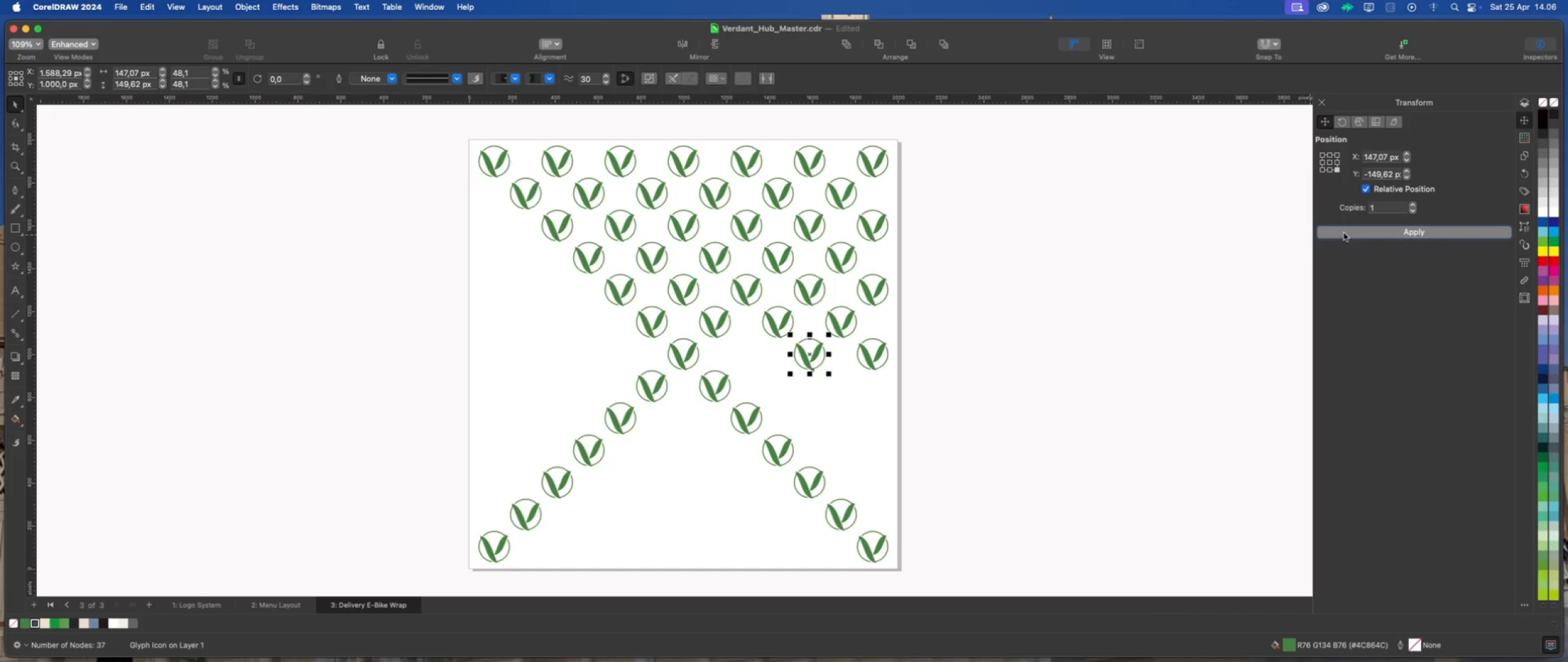 
triple_click([1344, 233])
 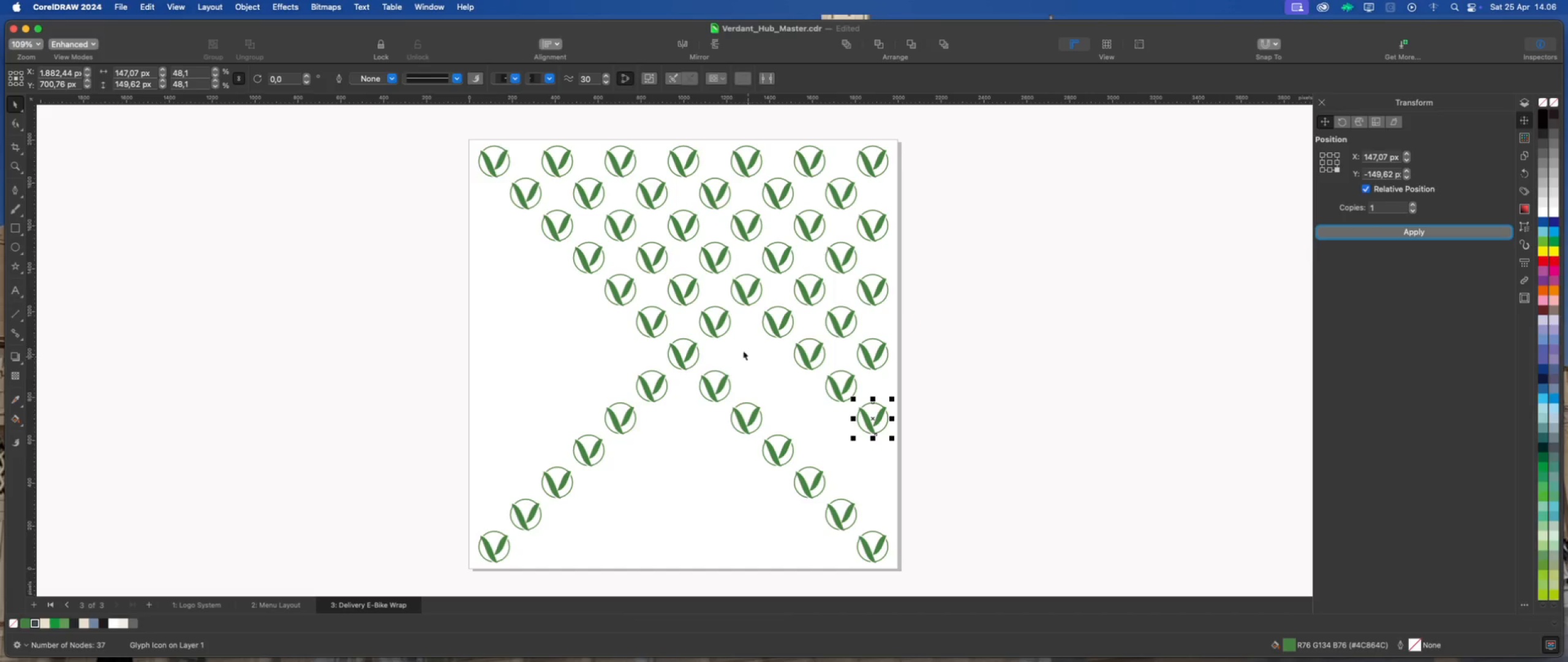 
left_click([720, 318])
 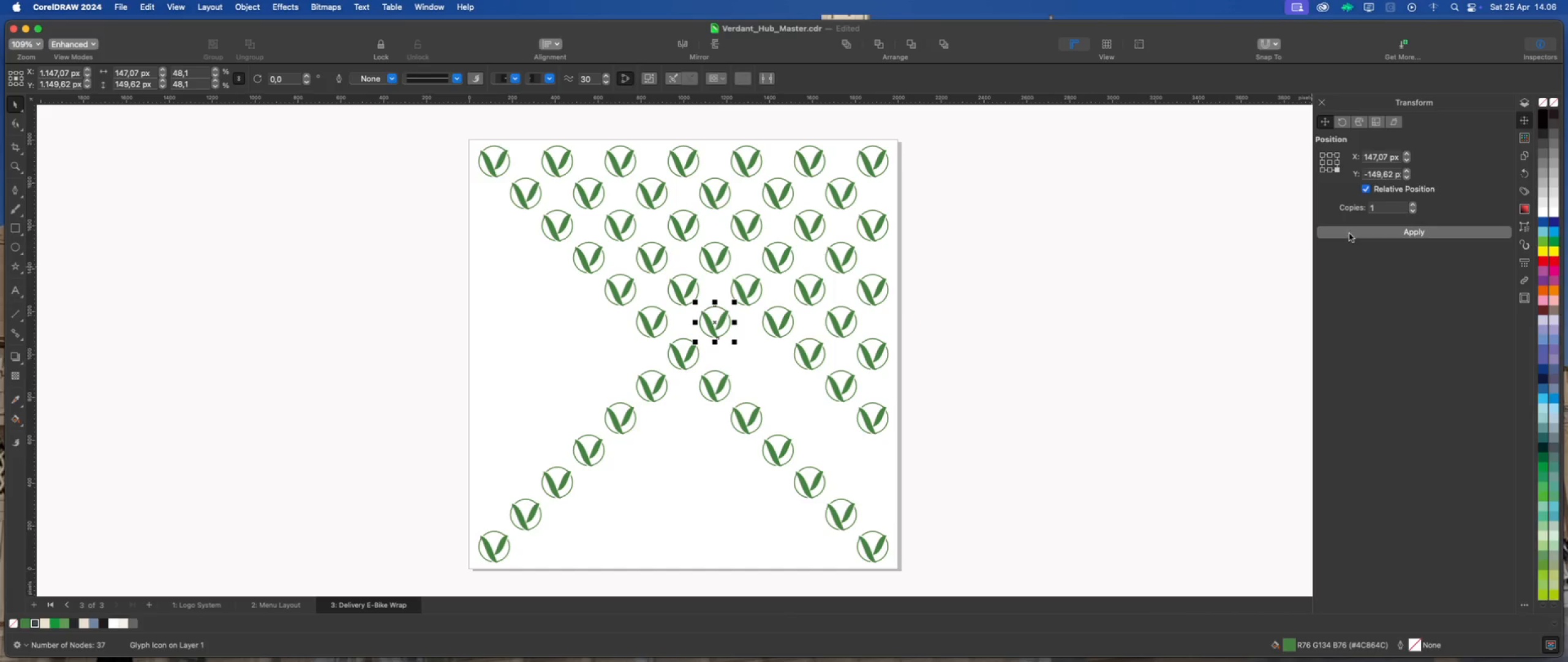 
double_click([1349, 234])
 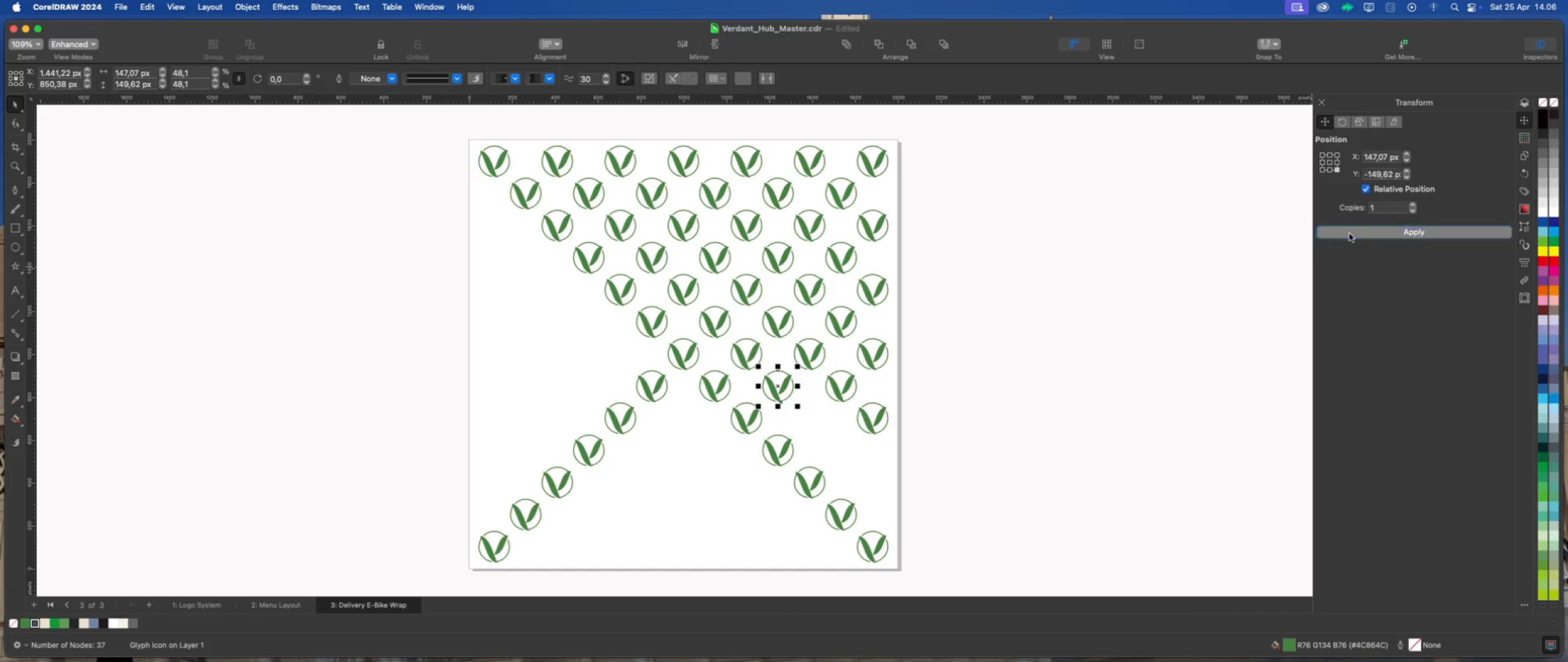 
triple_click([1349, 234])
 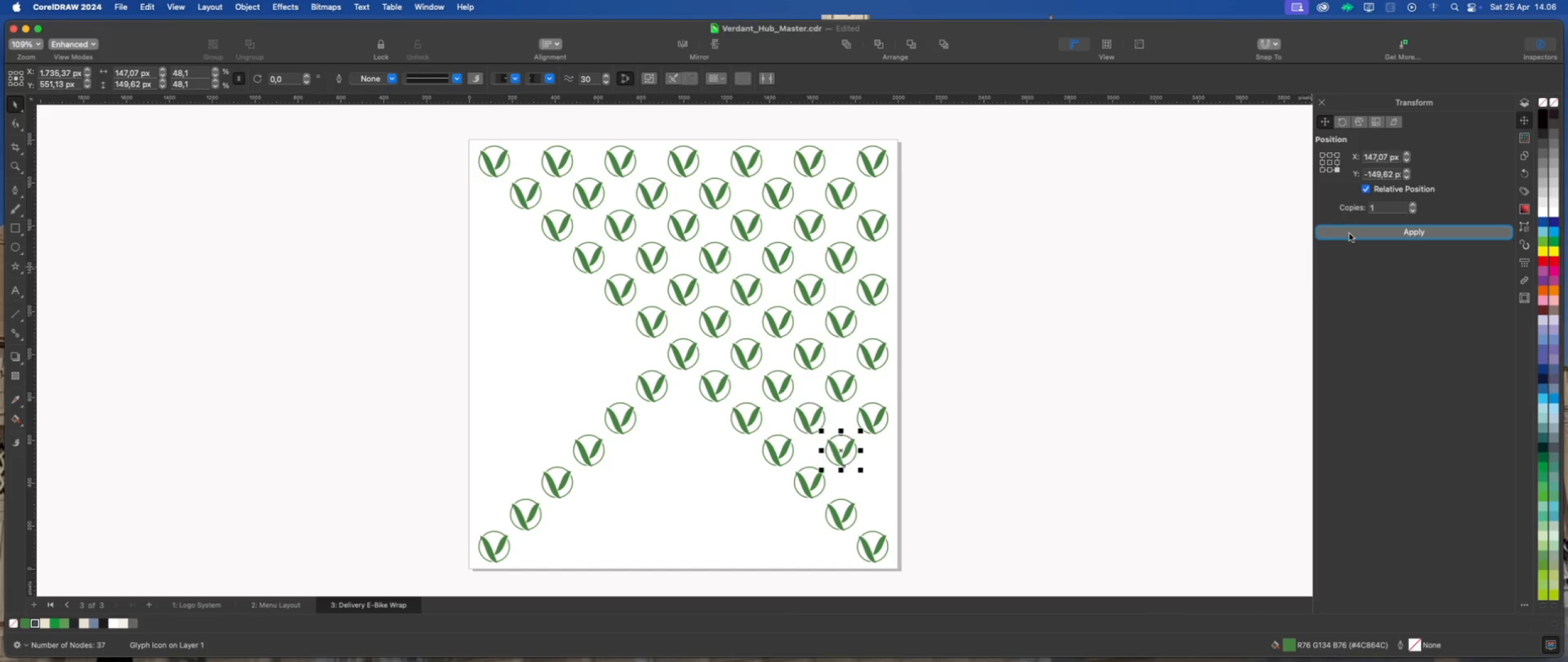 
double_click([1349, 234])
 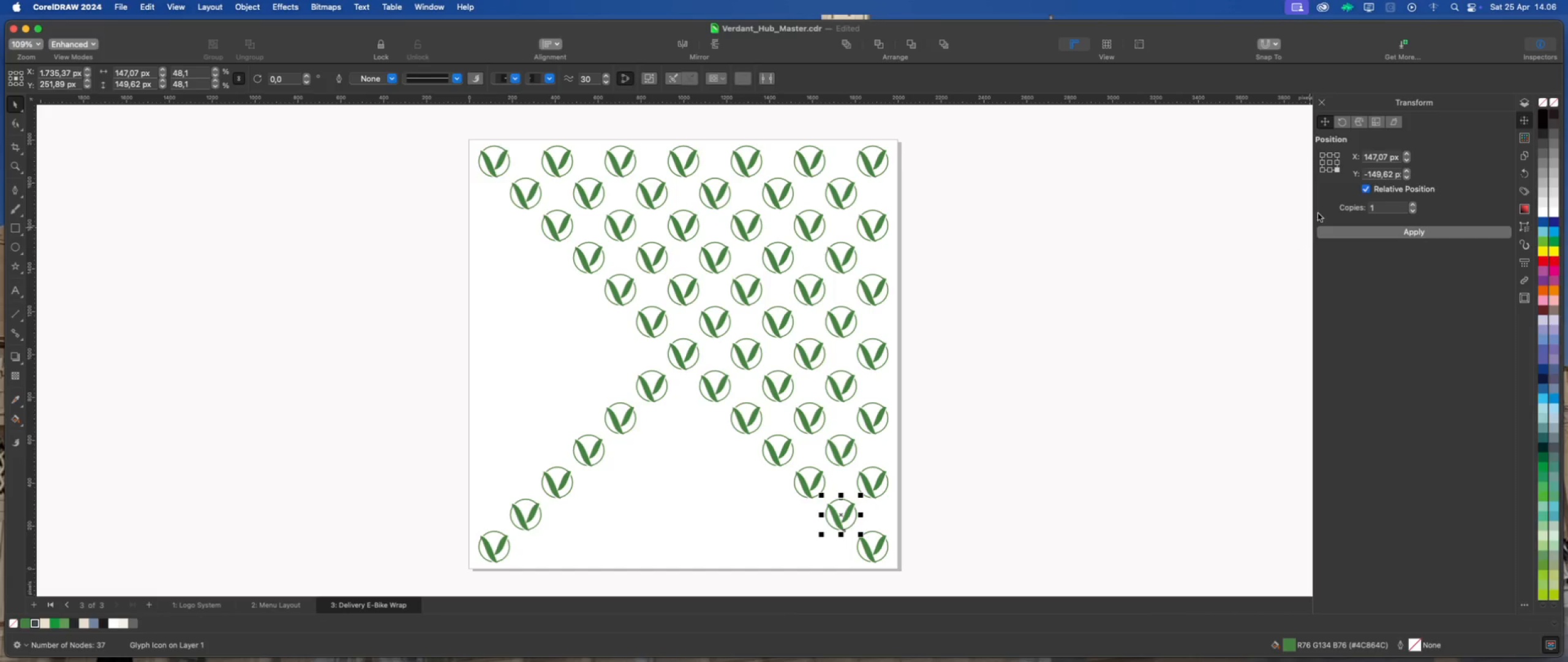 
left_click([1322, 172])
 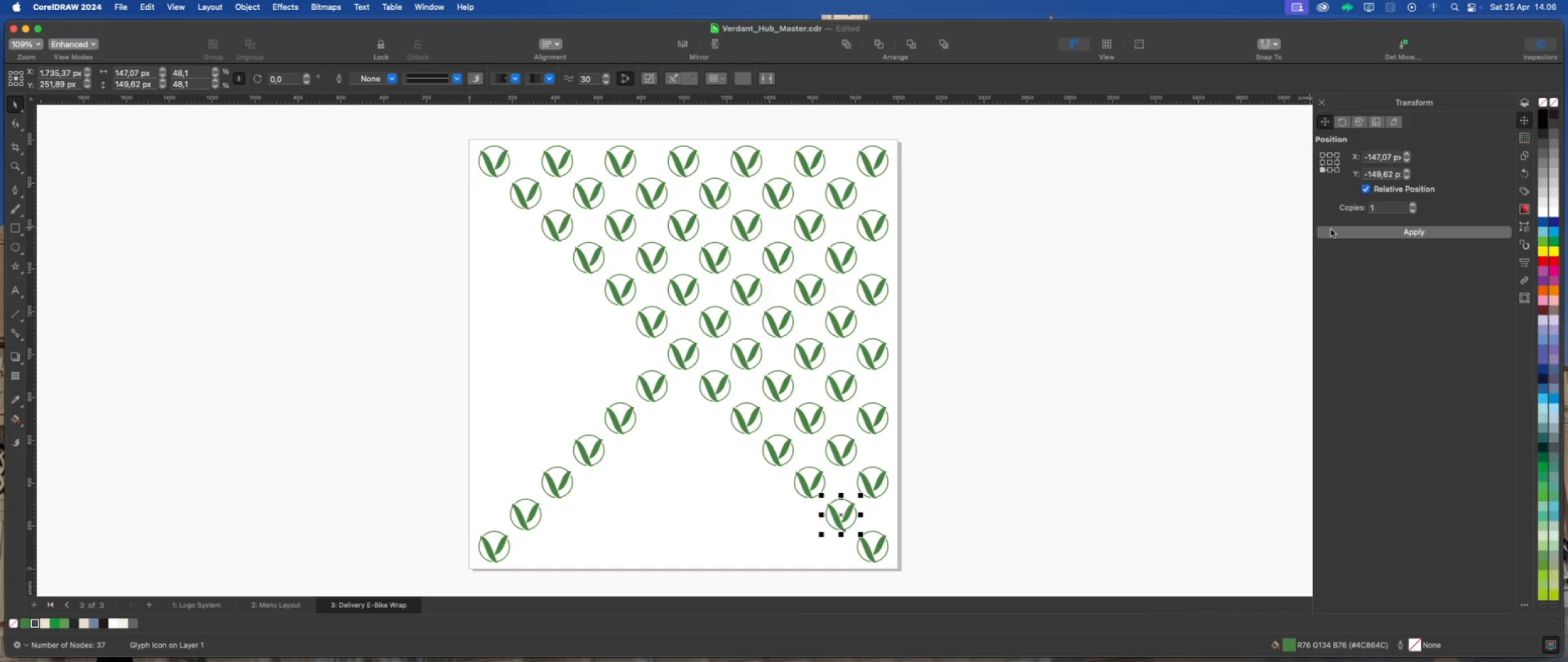 
left_click([1332, 234])
 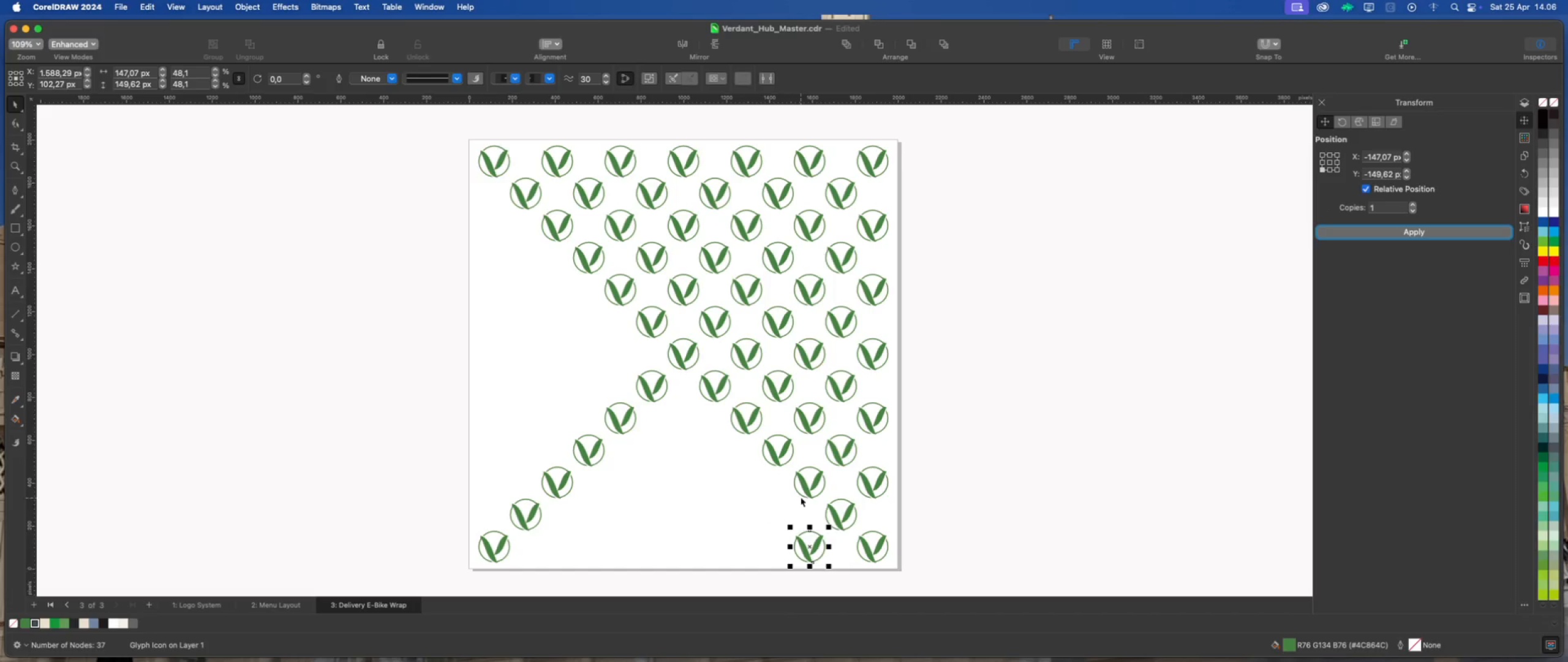 
left_click([805, 488])
 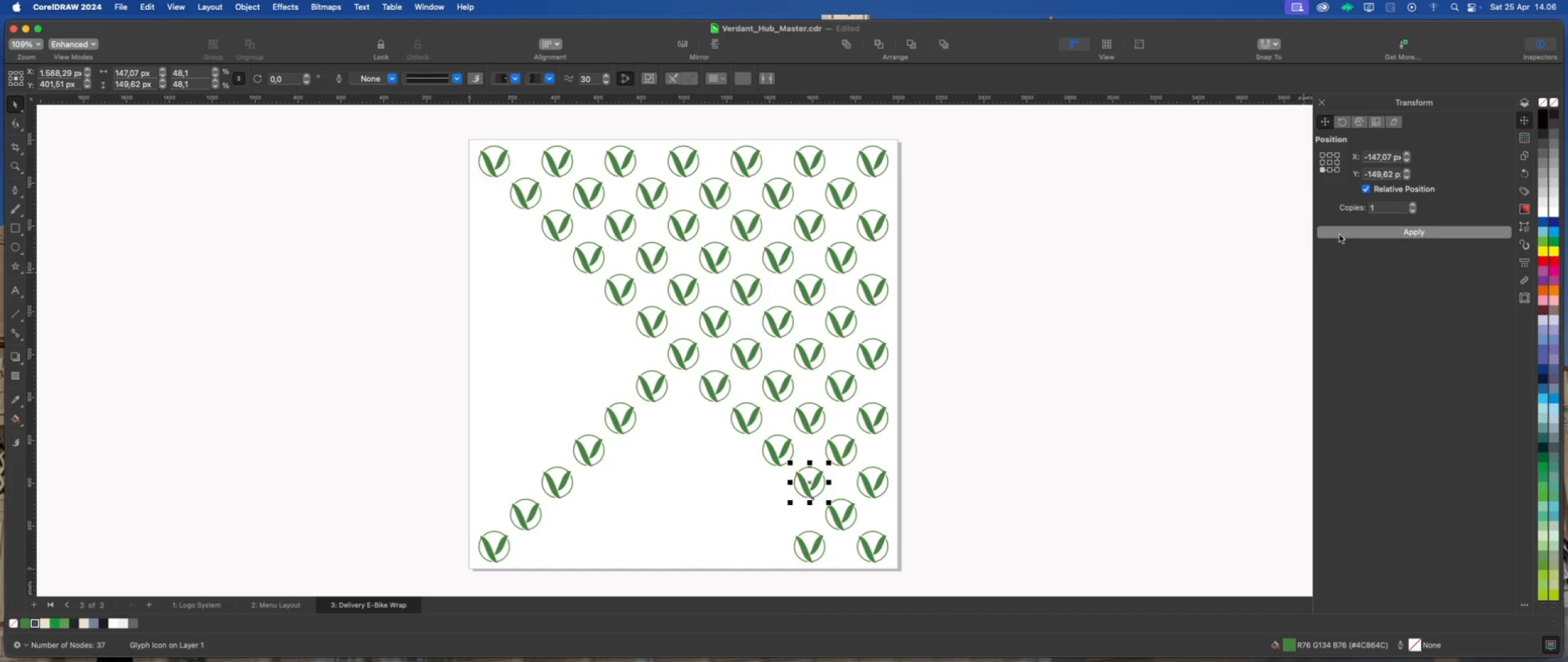 
double_click([1340, 235])
 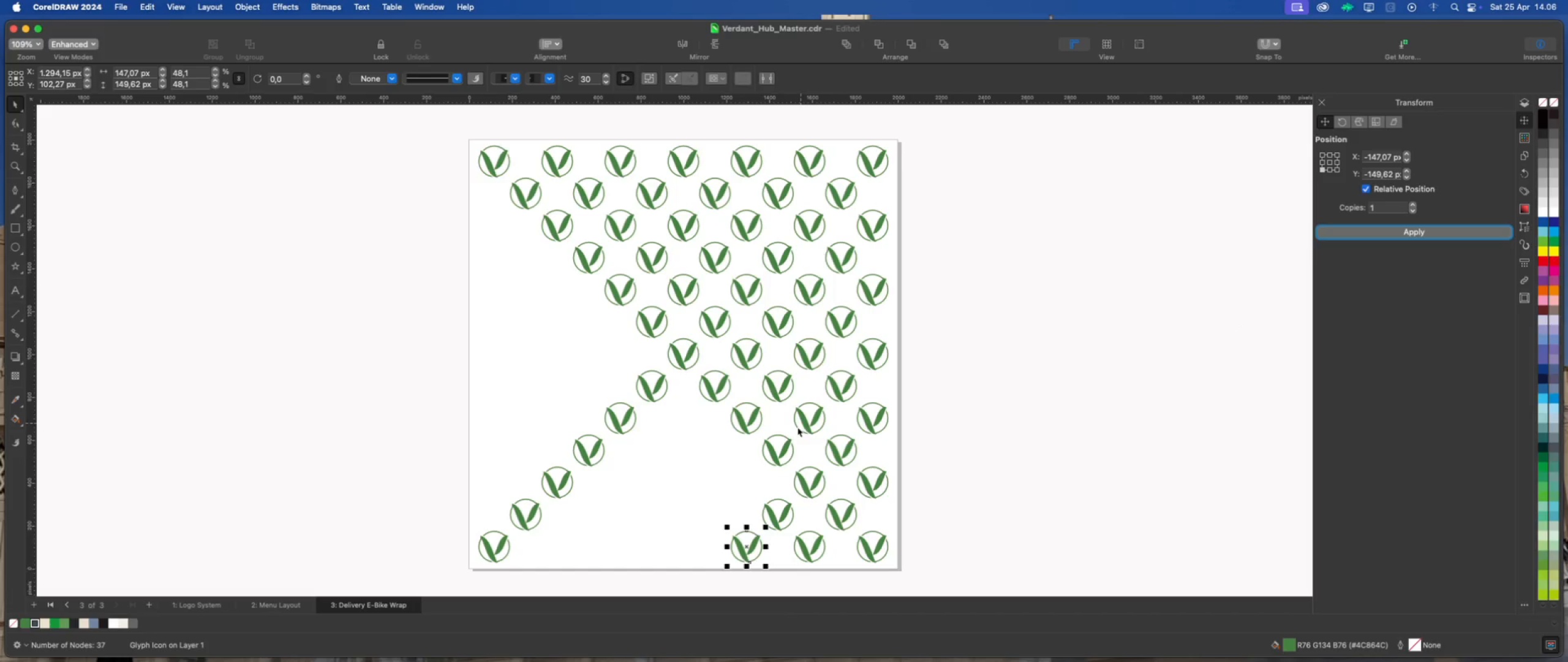 
left_click([786, 447])
 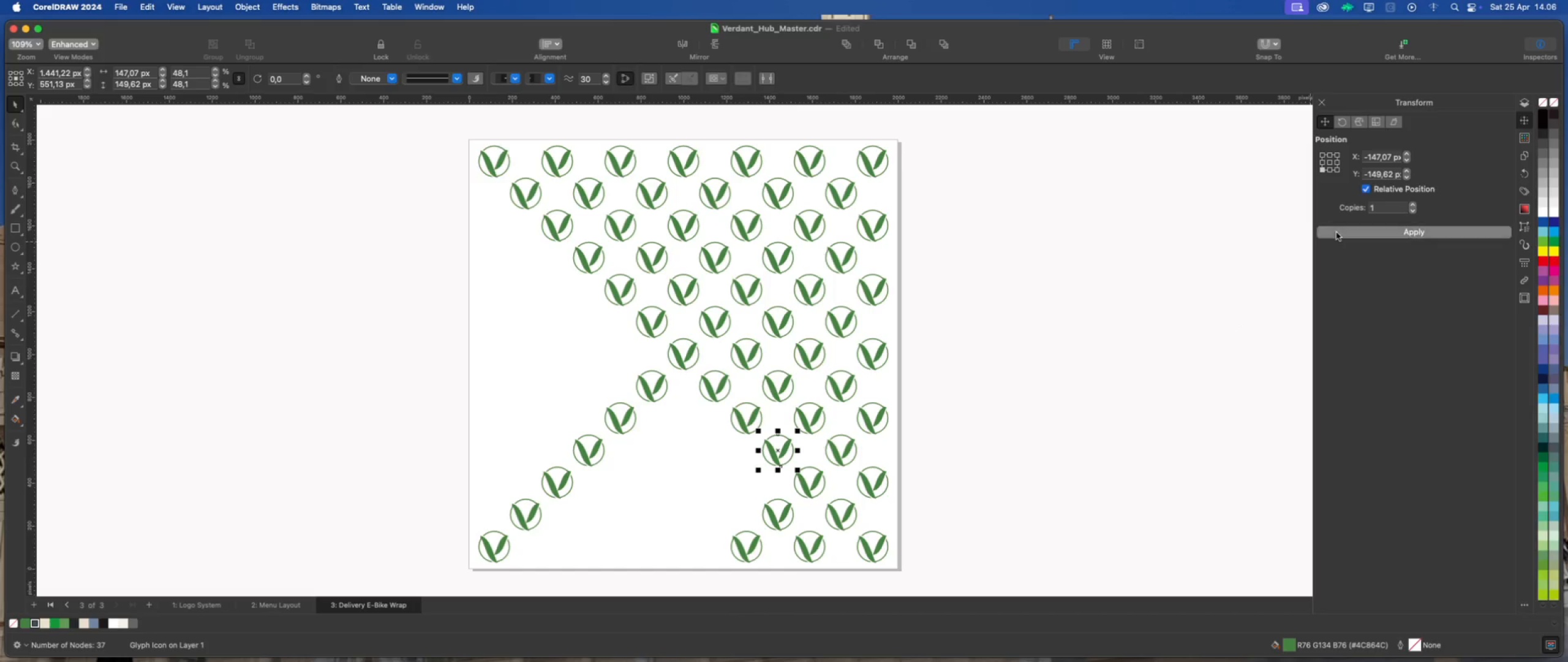 
double_click([1336, 232])
 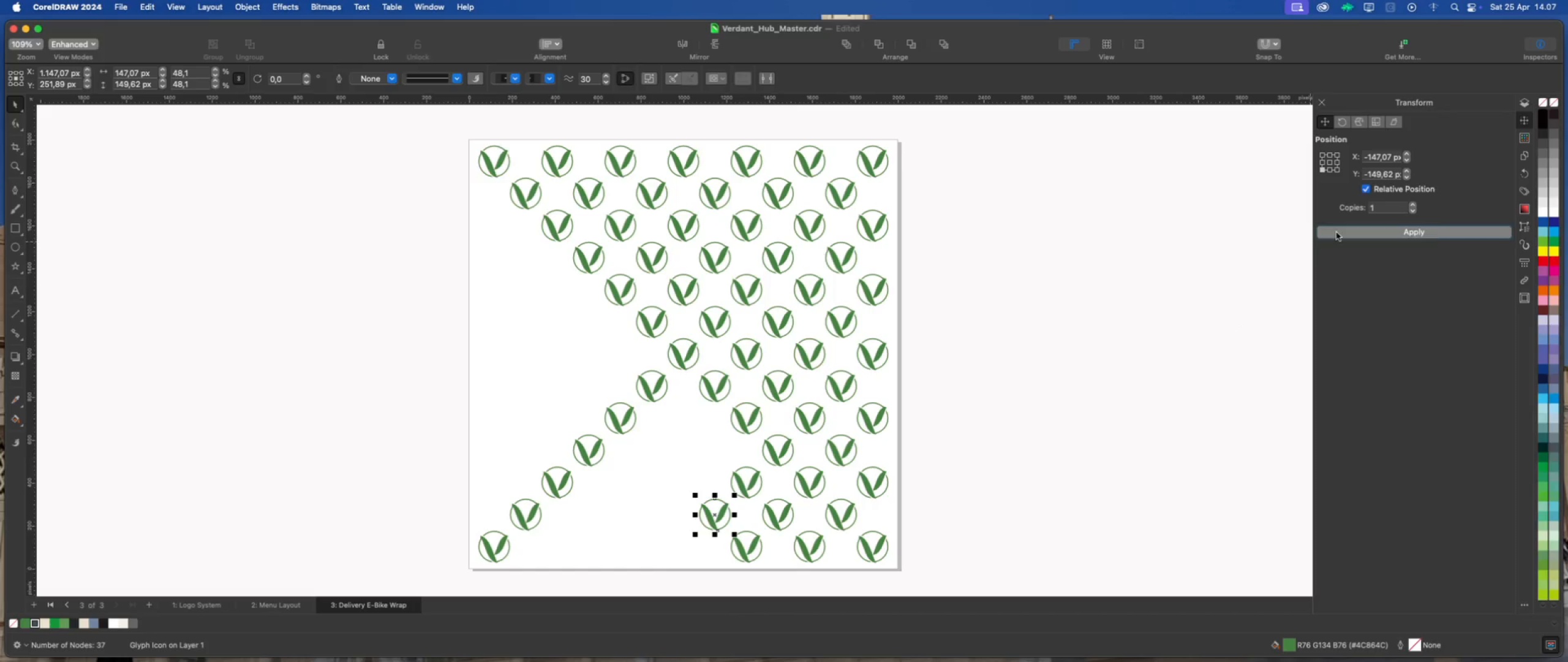 
triple_click([1336, 232])
 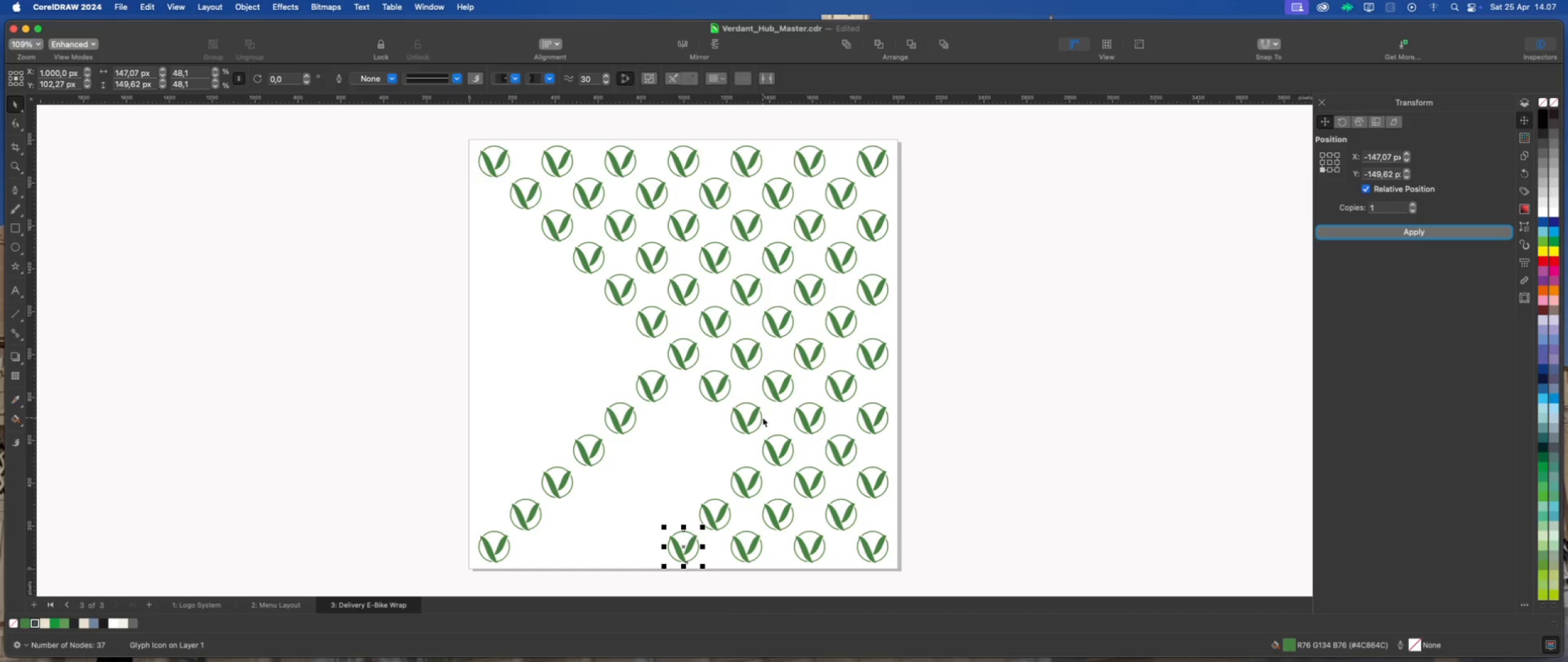 
left_click([757, 416])
 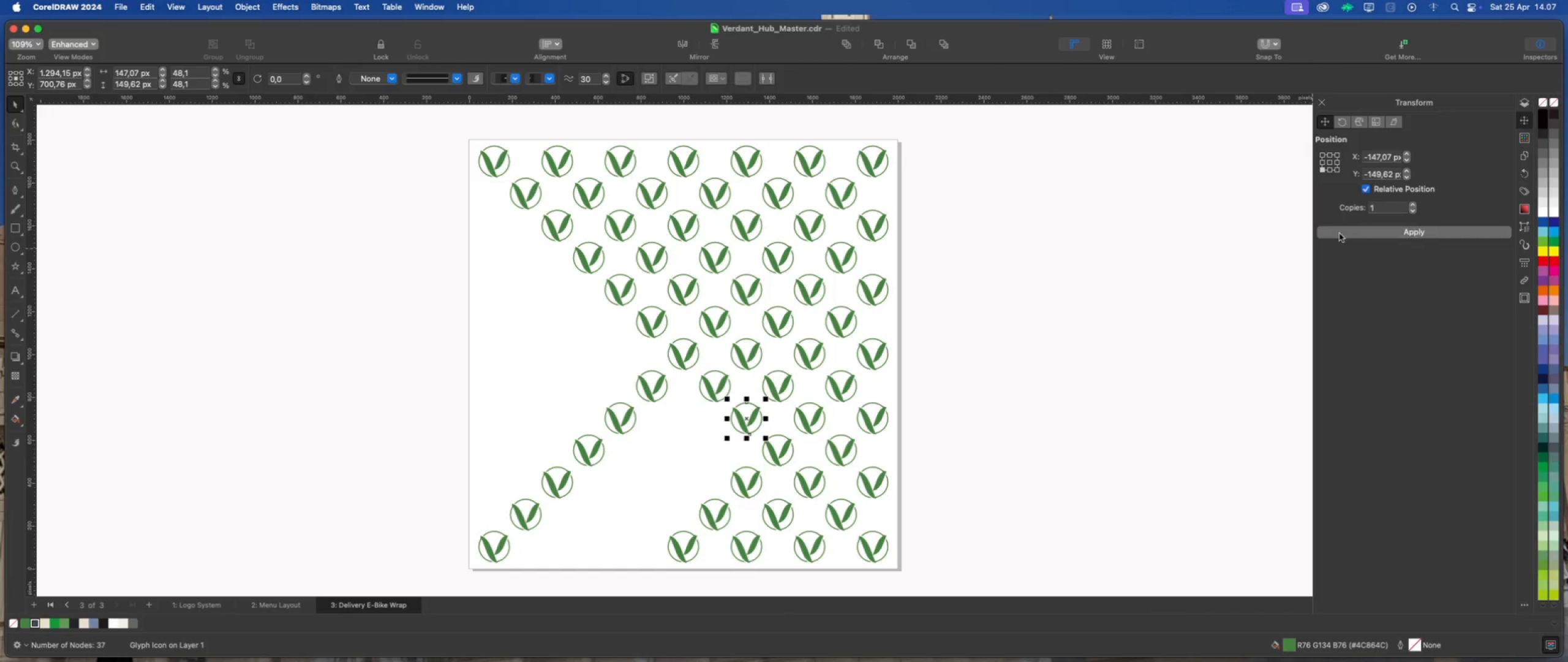 
double_click([1340, 234])
 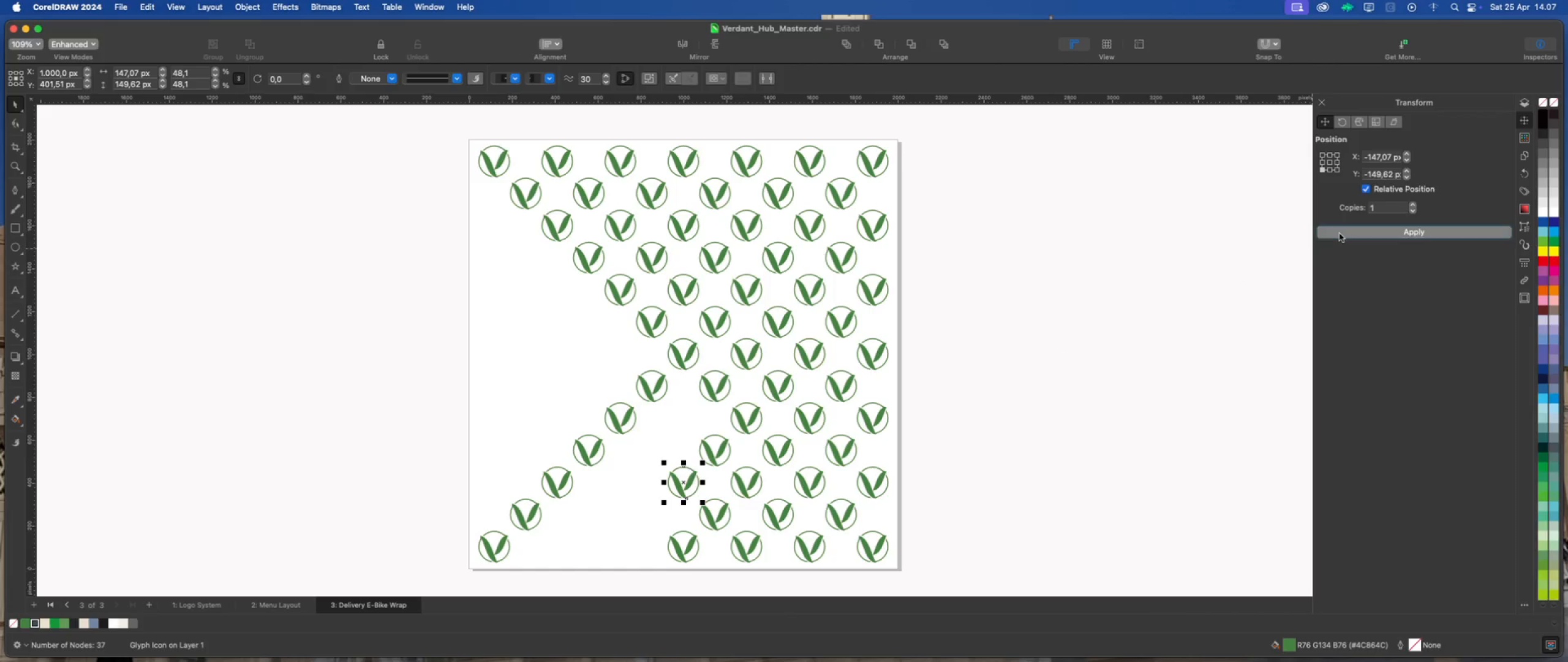 
triple_click([1340, 234])
 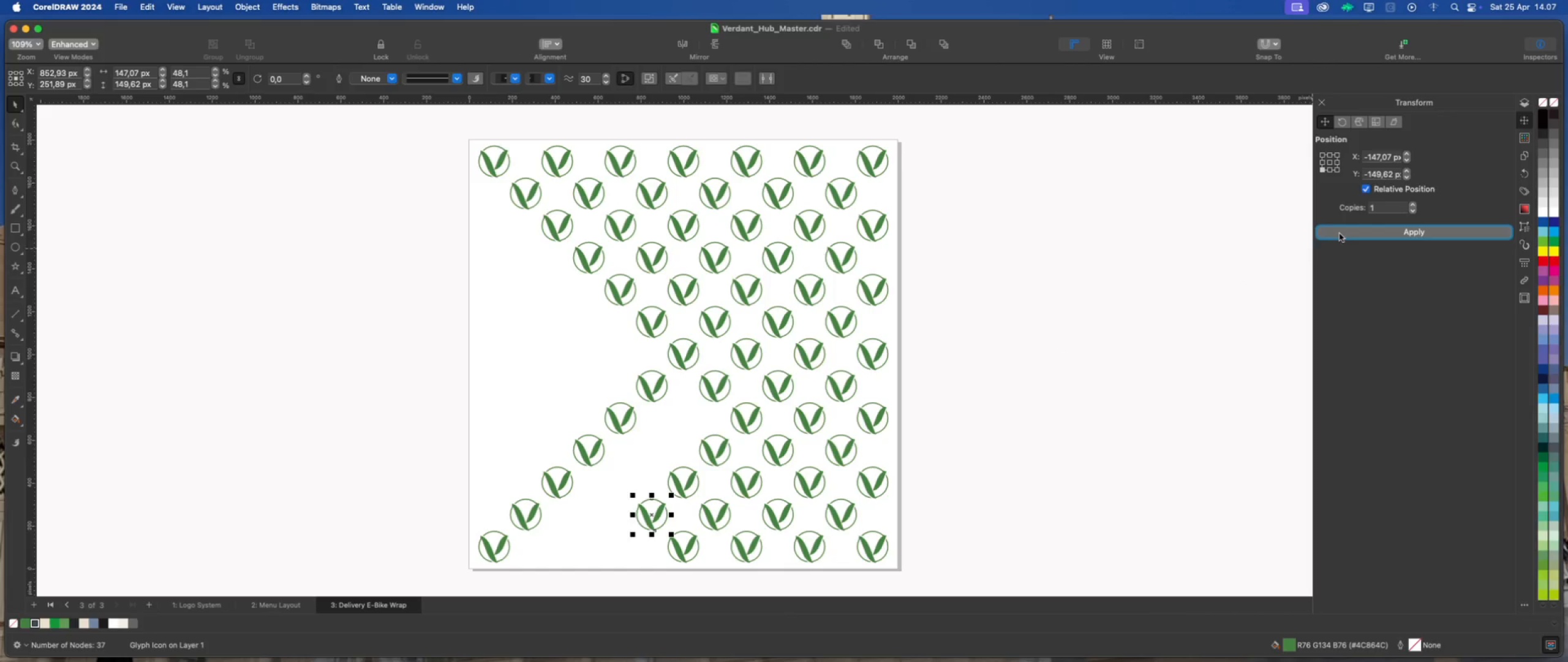 
left_click([1340, 234])
 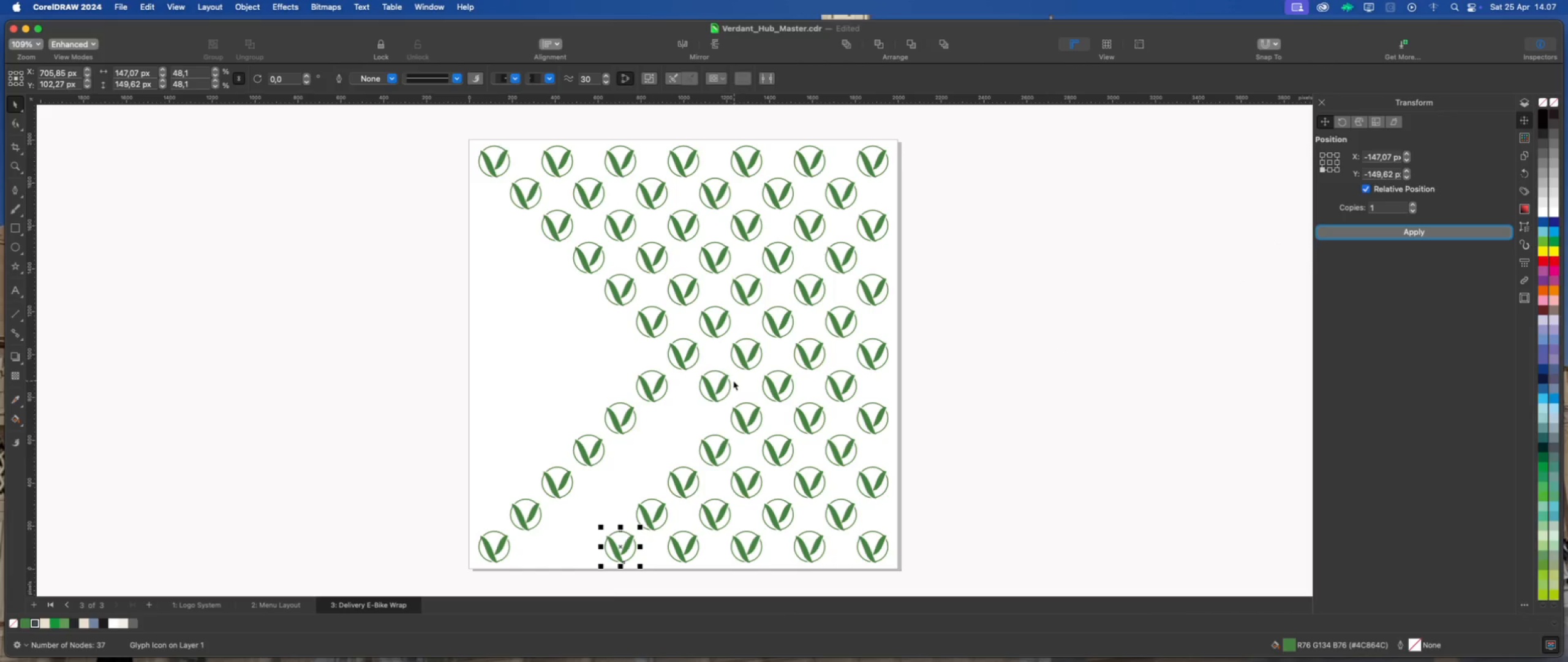 
left_click([726, 380])
 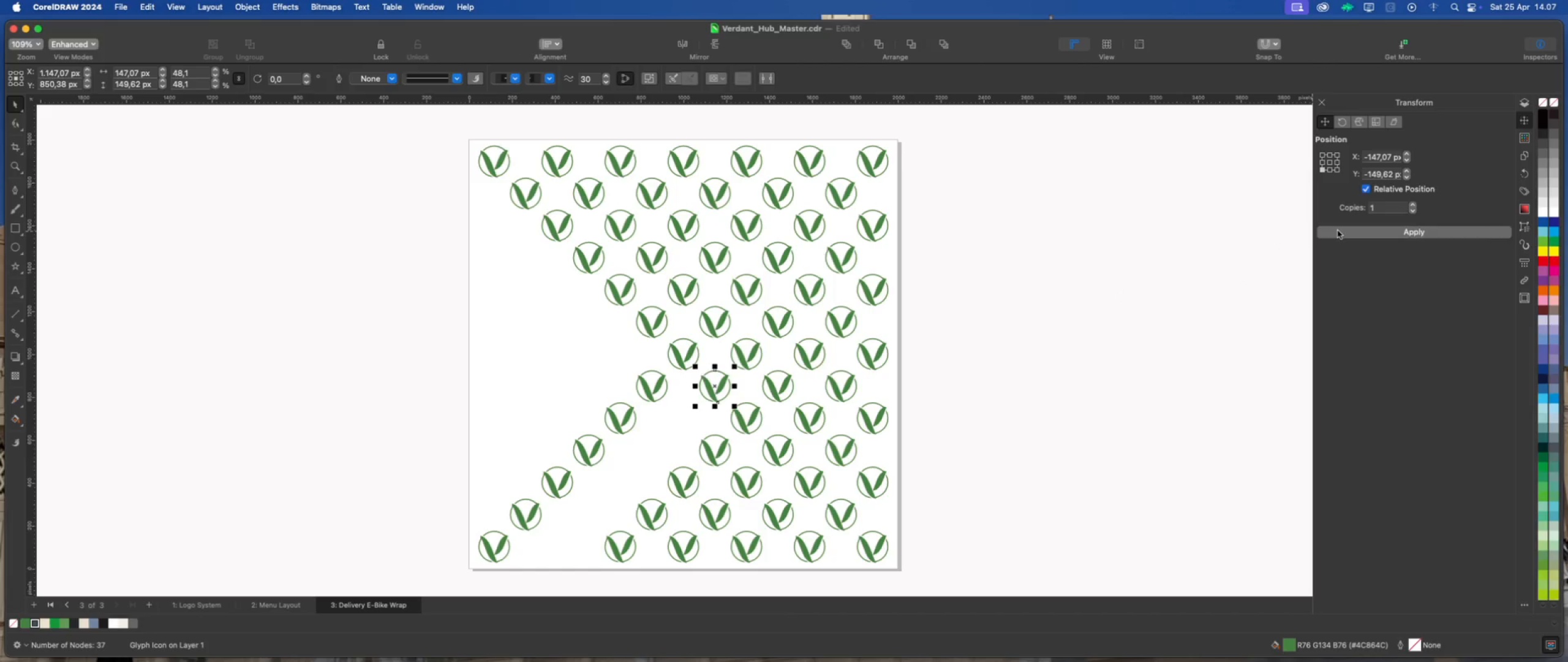 
double_click([1338, 230])
 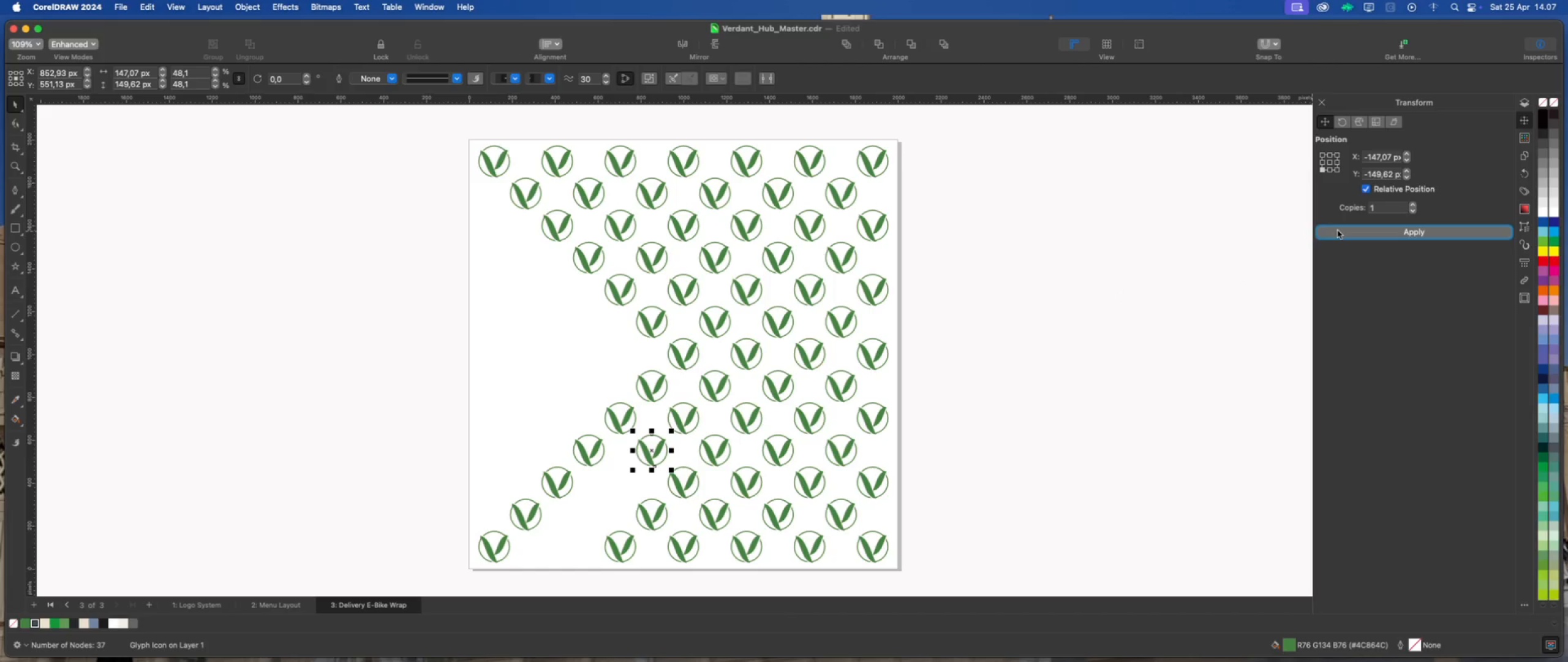 
triple_click([1338, 230])
 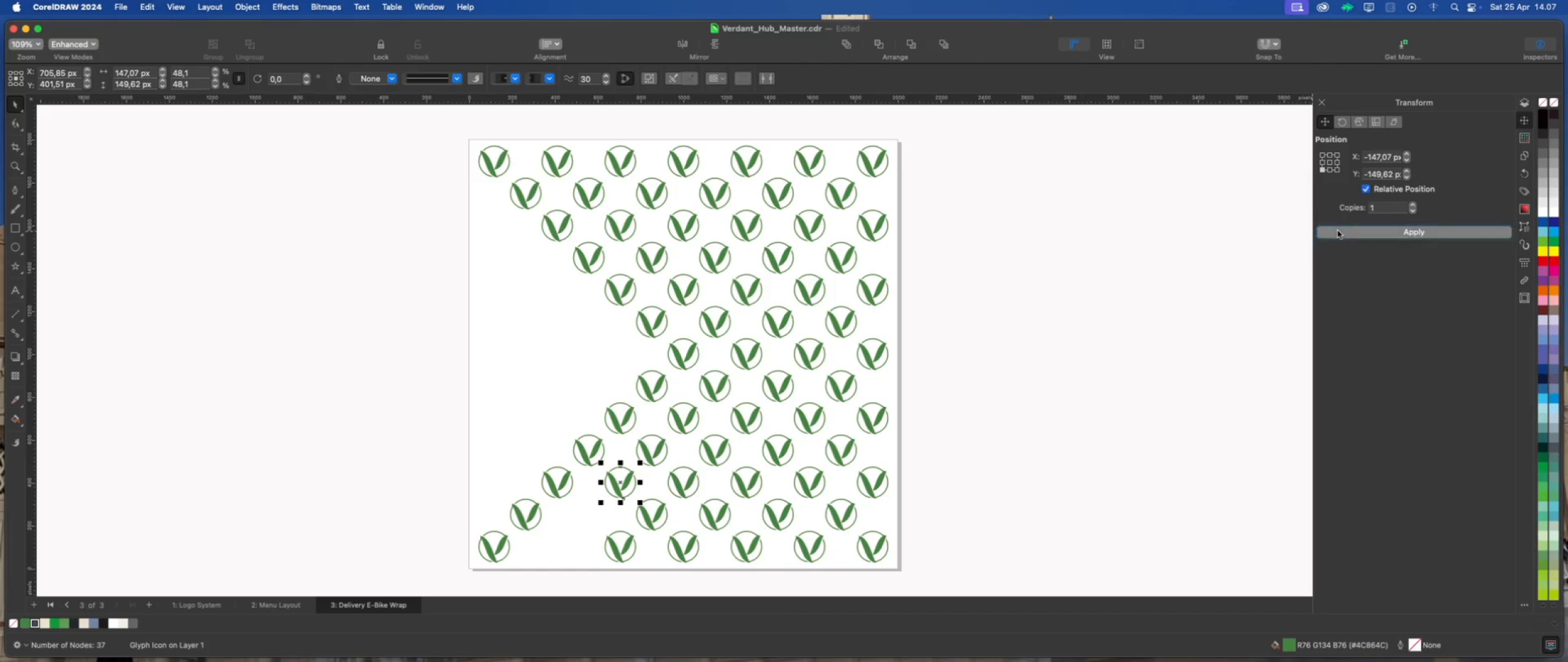 
left_click([1338, 230])
 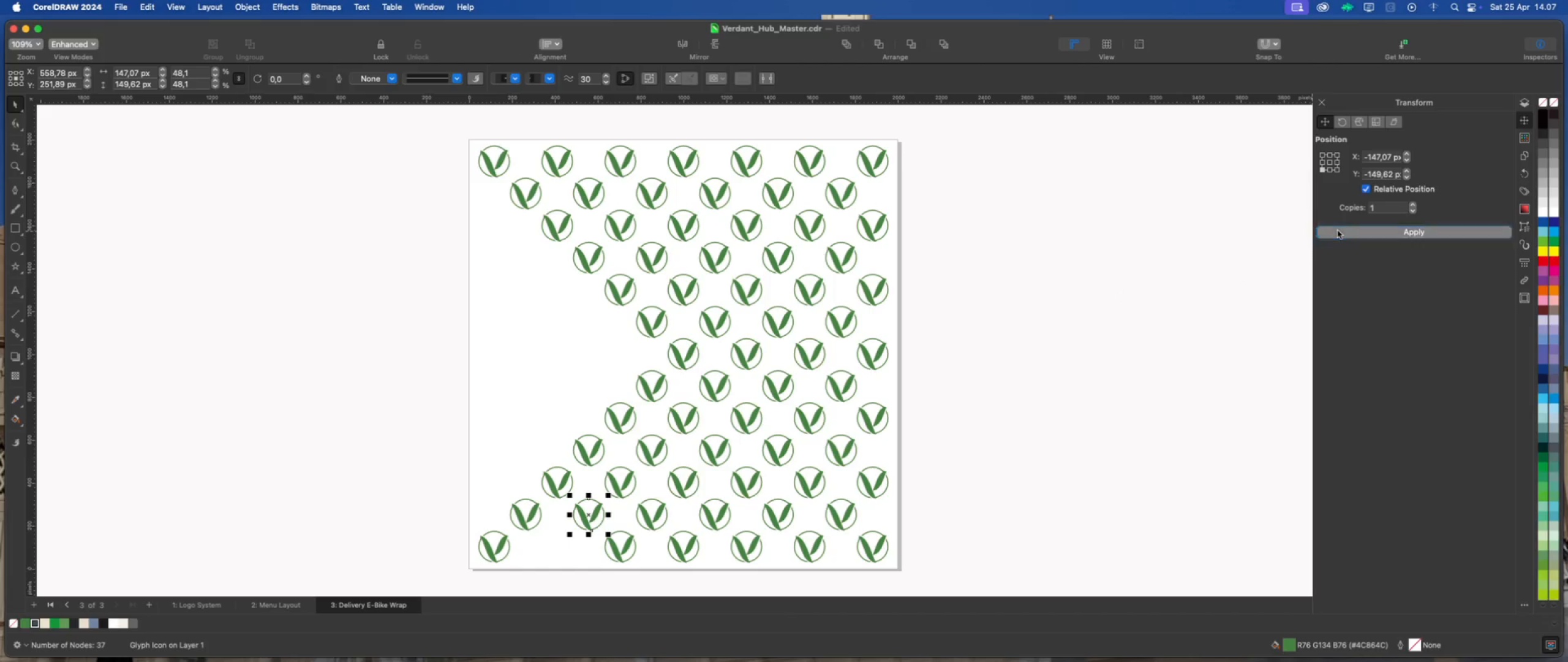 
left_click([1338, 230])
 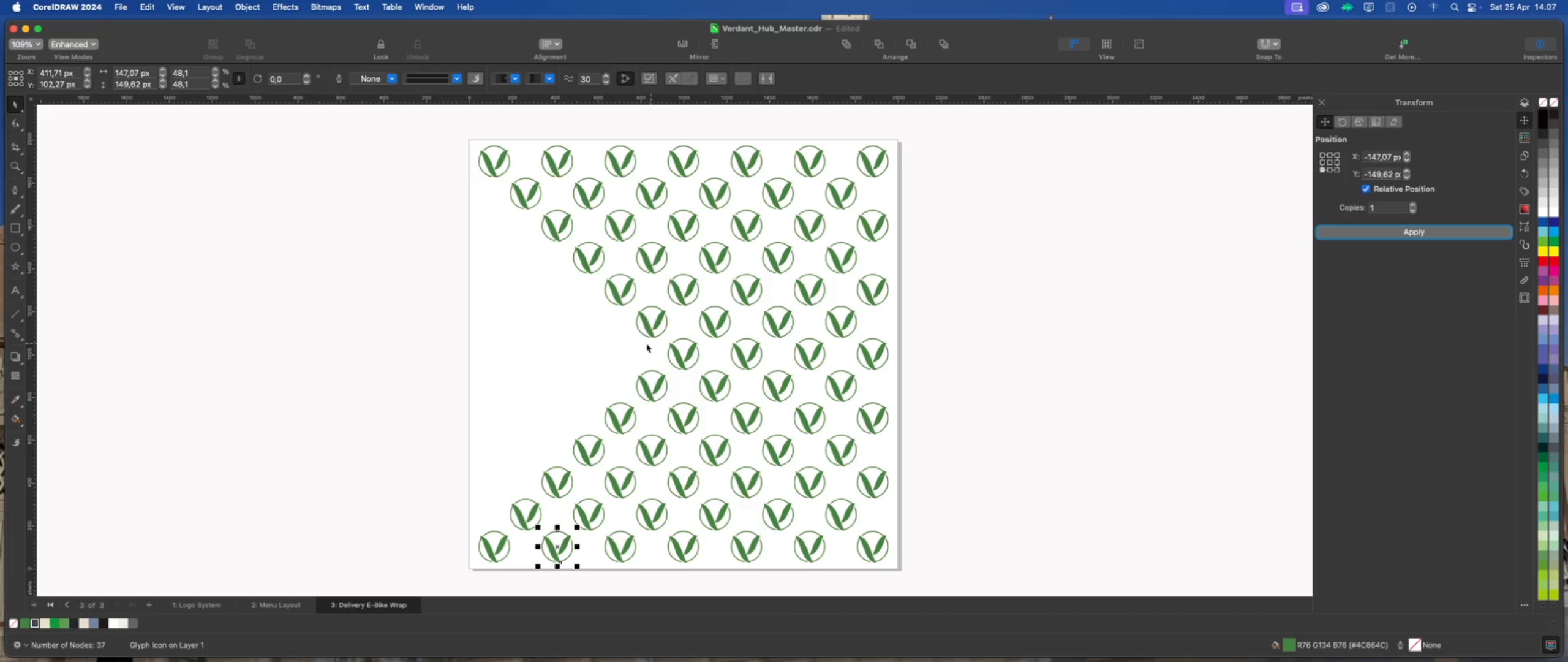 
left_click([647, 327])
 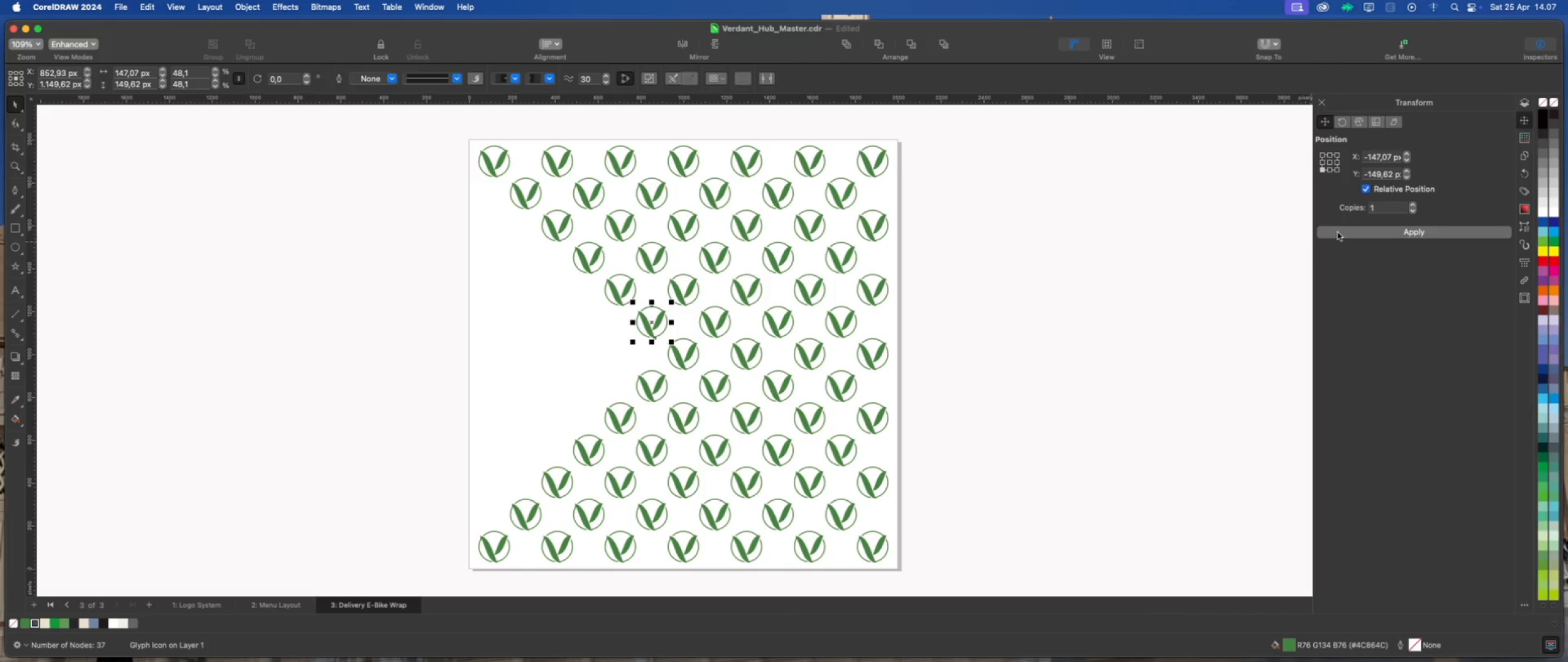 
double_click([1338, 232])
 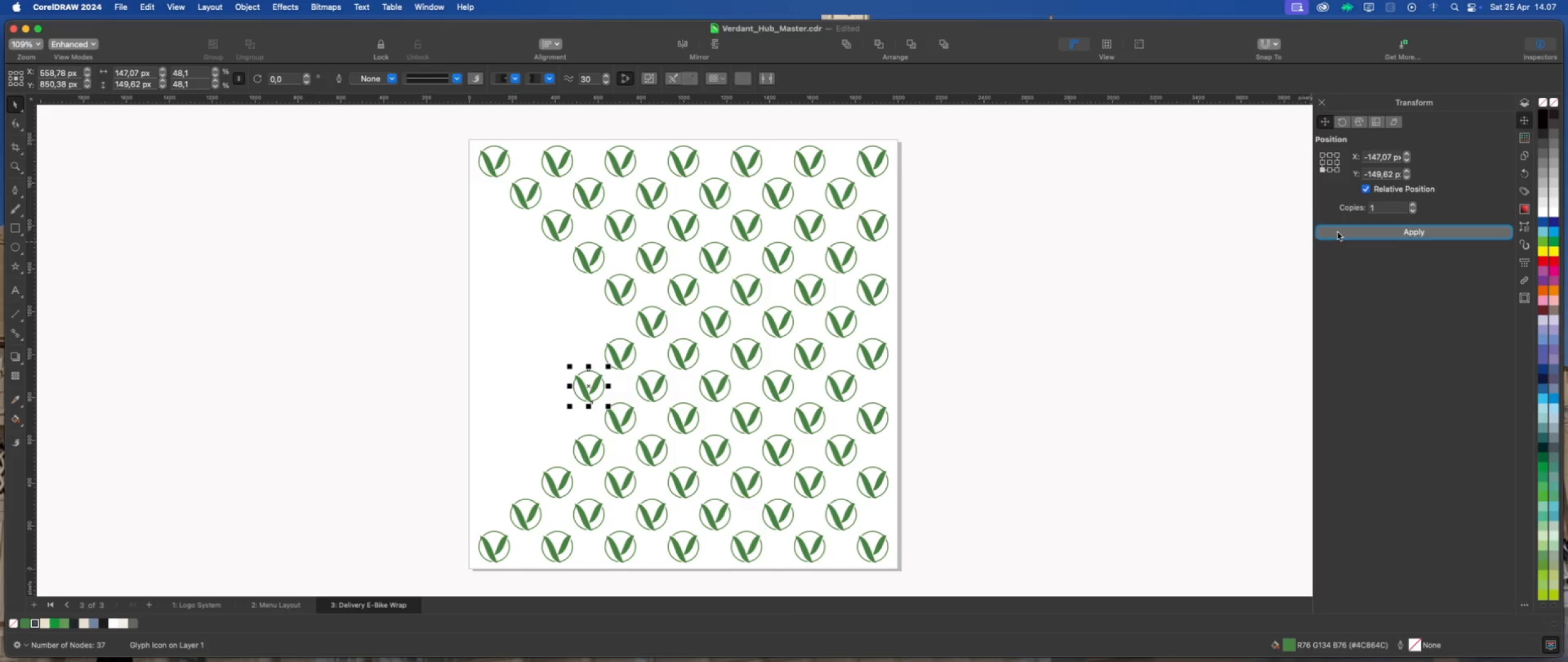 
triple_click([1338, 232])
 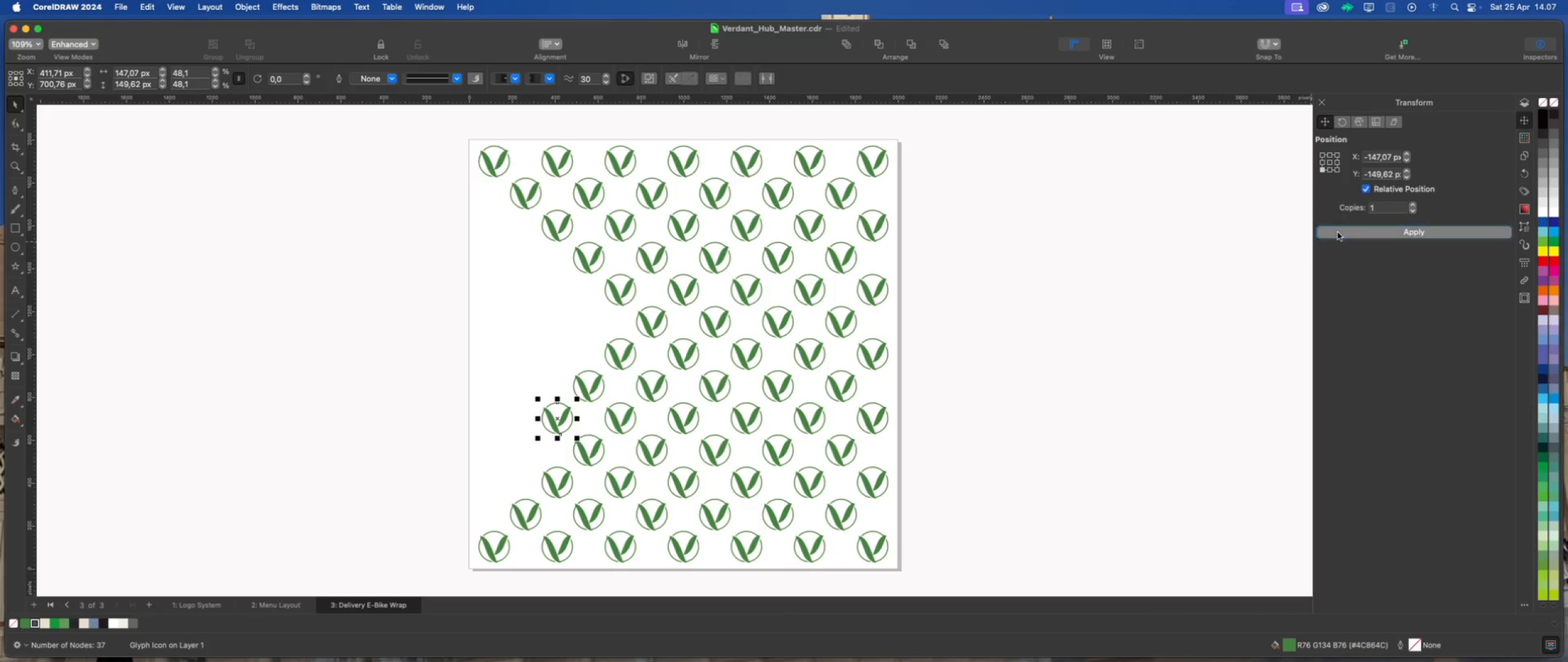 
triple_click([1338, 232])
 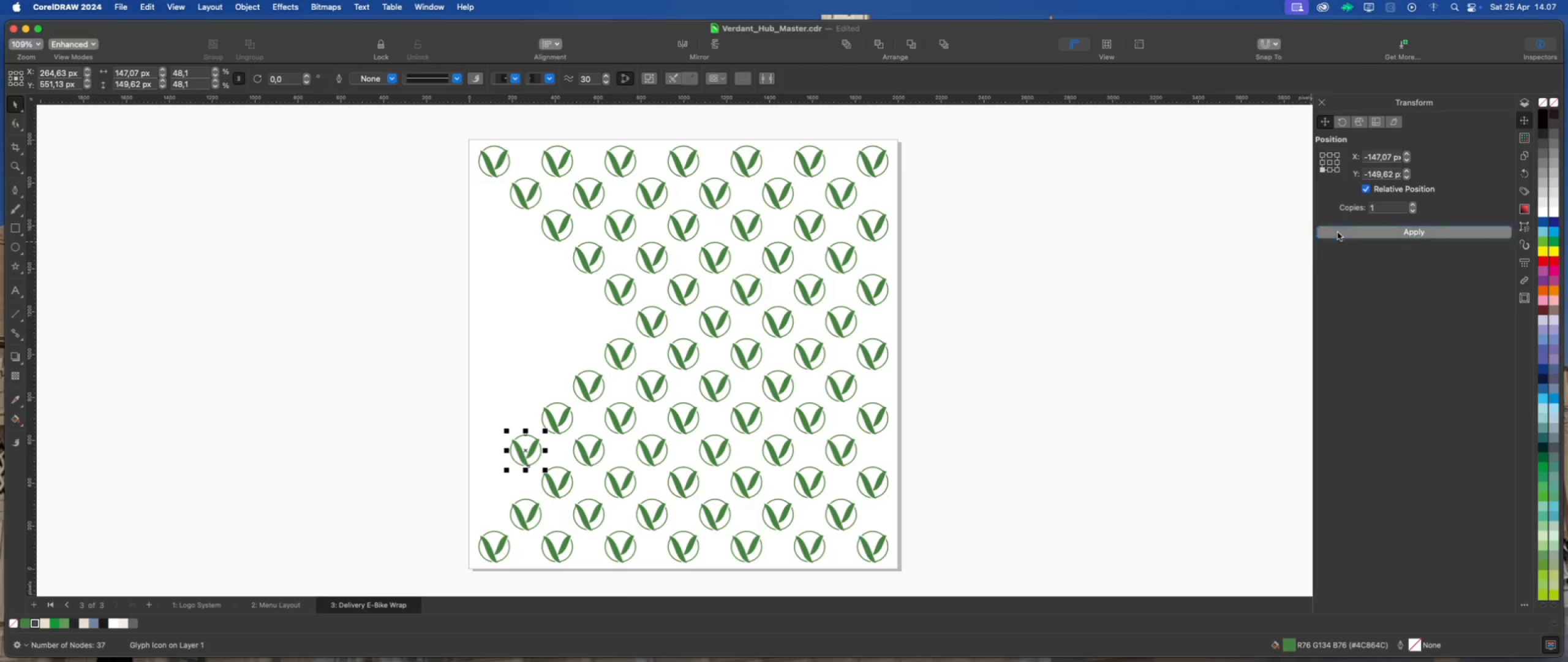 
triple_click([1338, 232])
 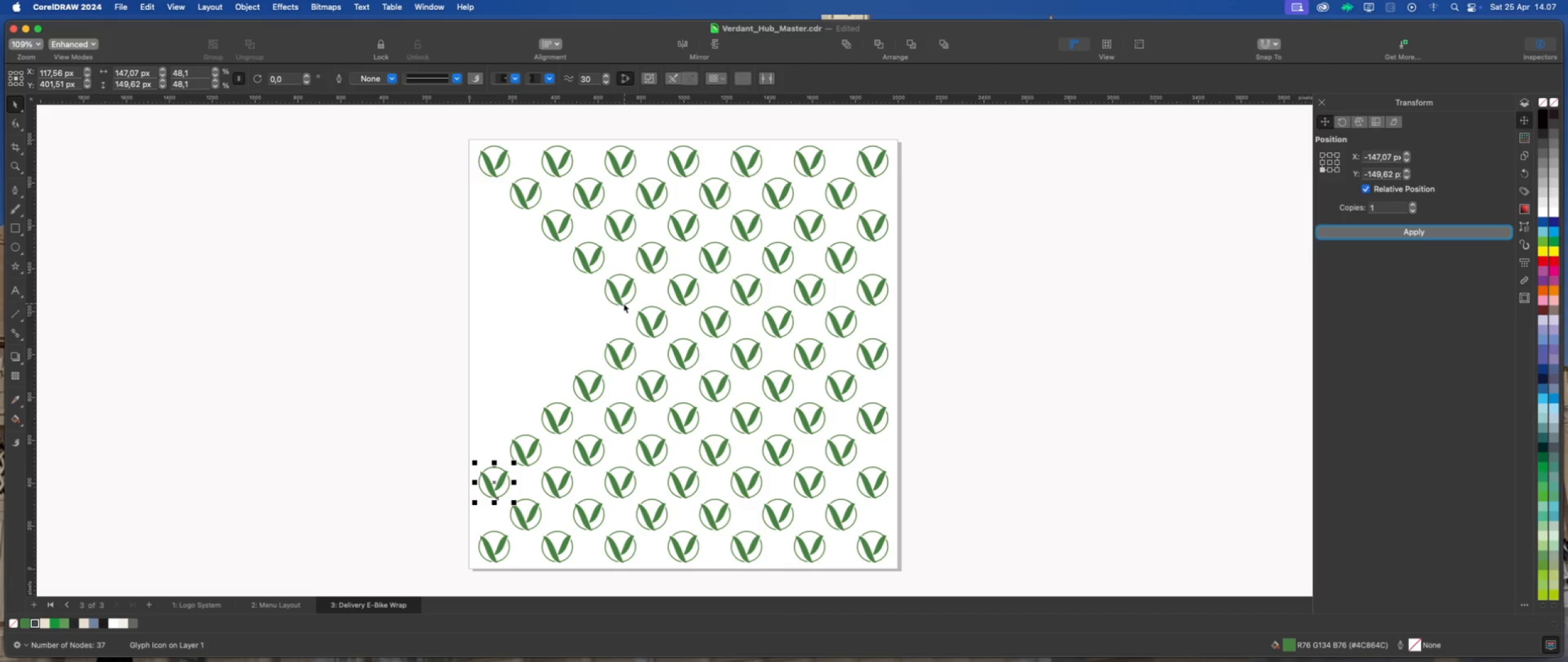 
left_click([622, 297])
 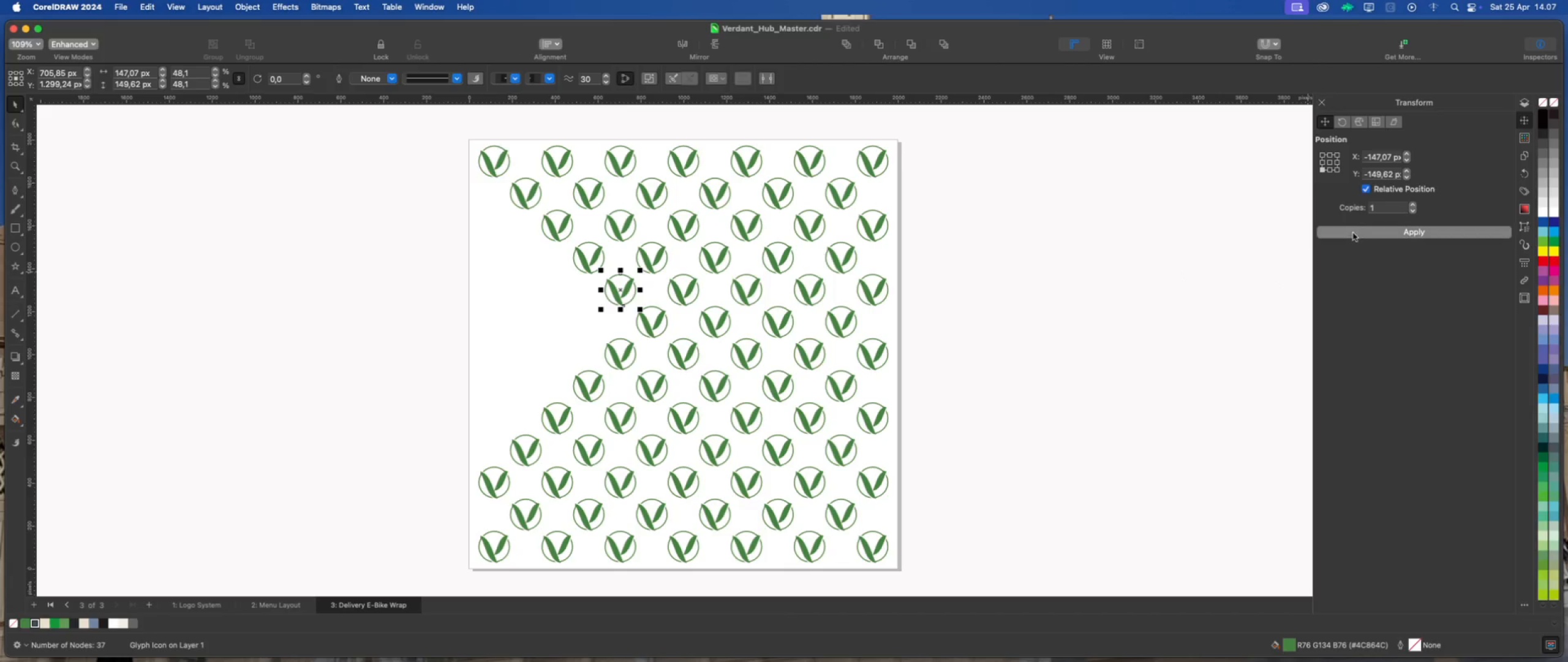 
double_click([1353, 233])
 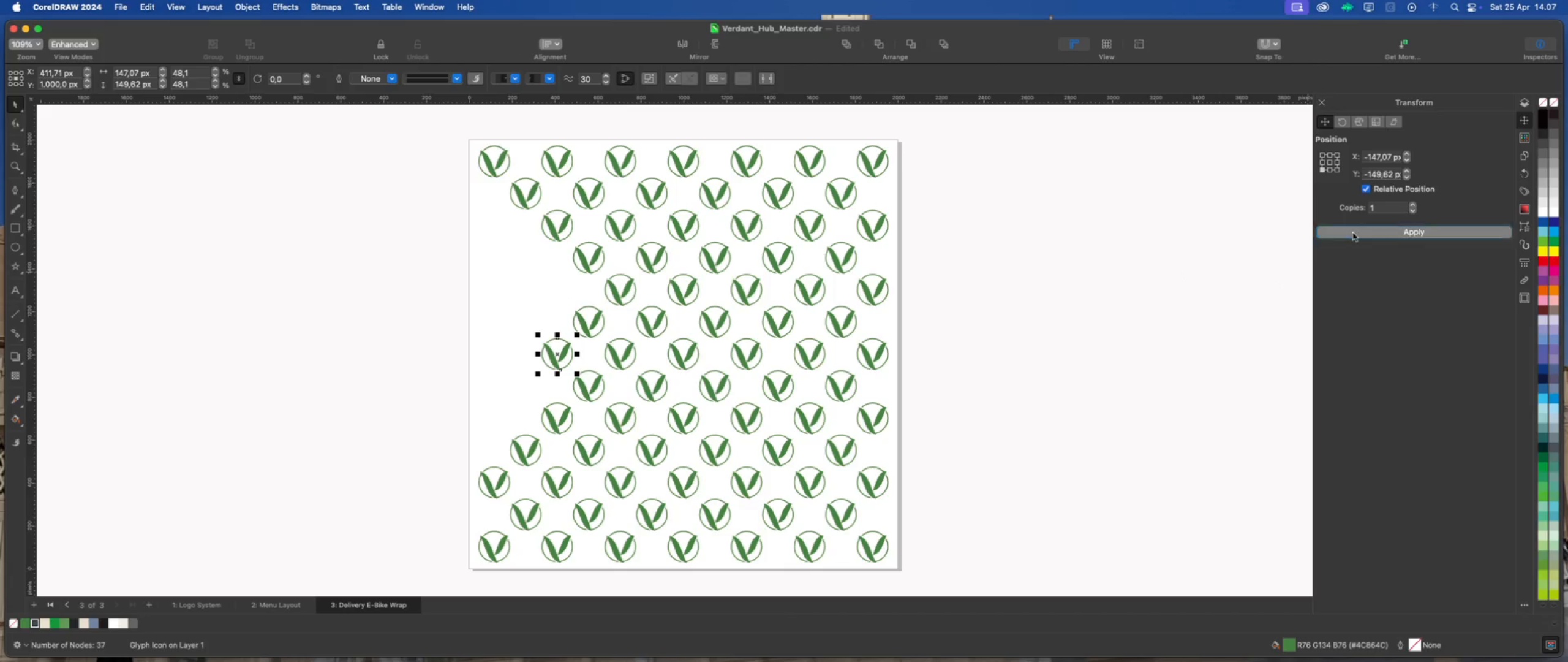 
triple_click([1353, 233])
 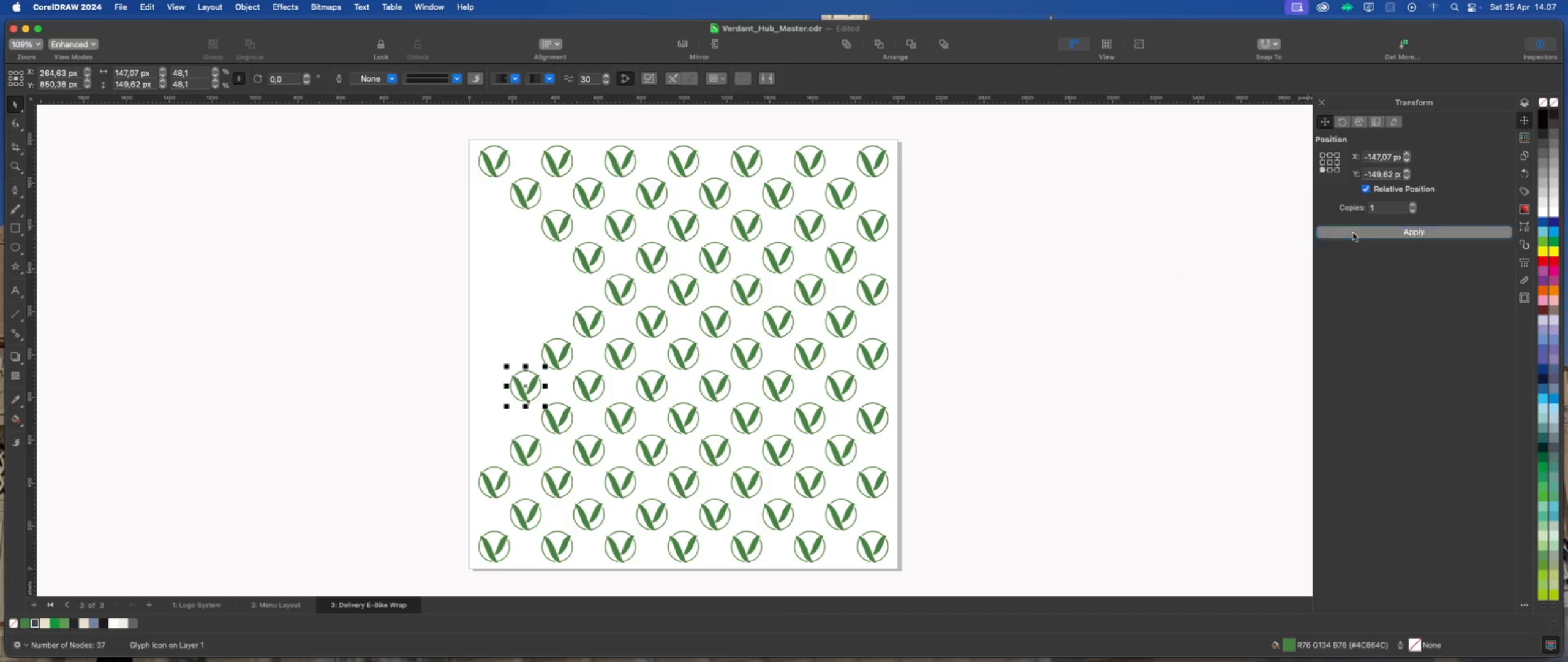 
triple_click([1353, 233])
 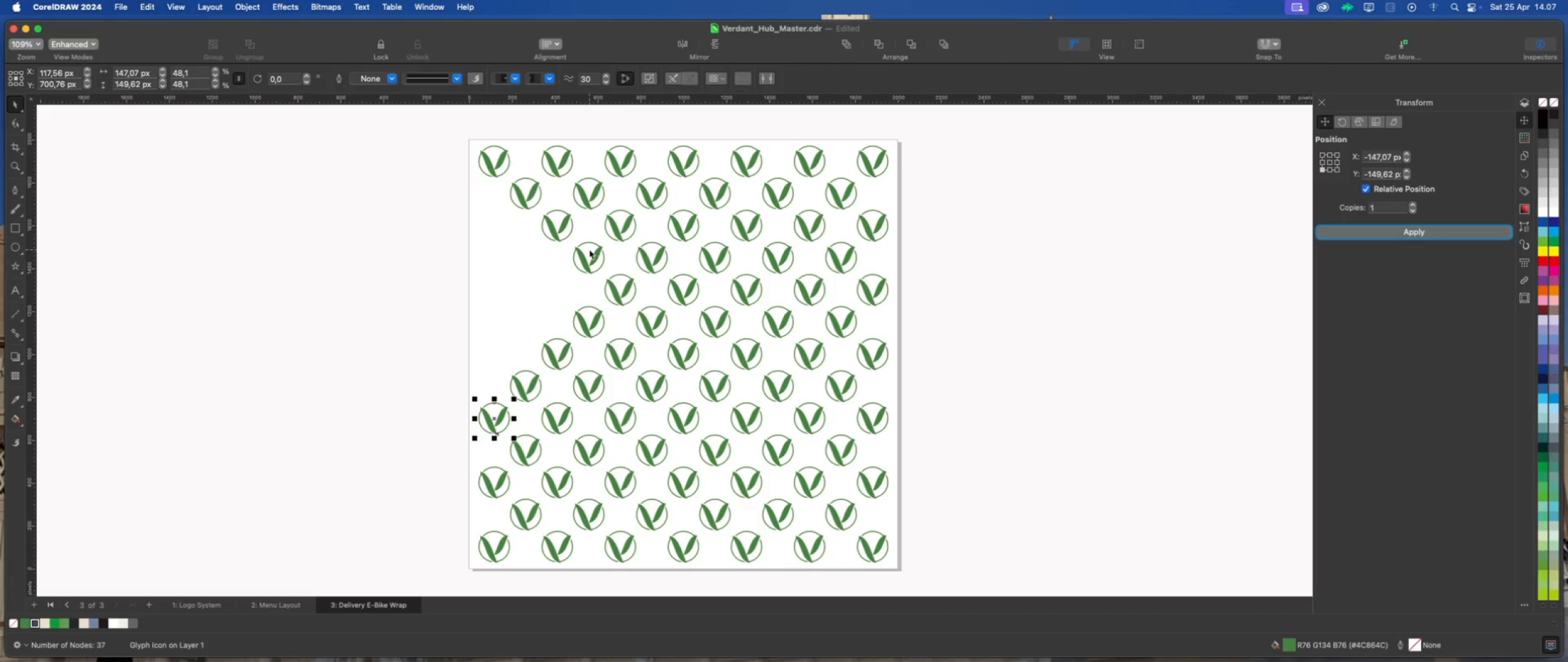 
left_click([598, 253])
 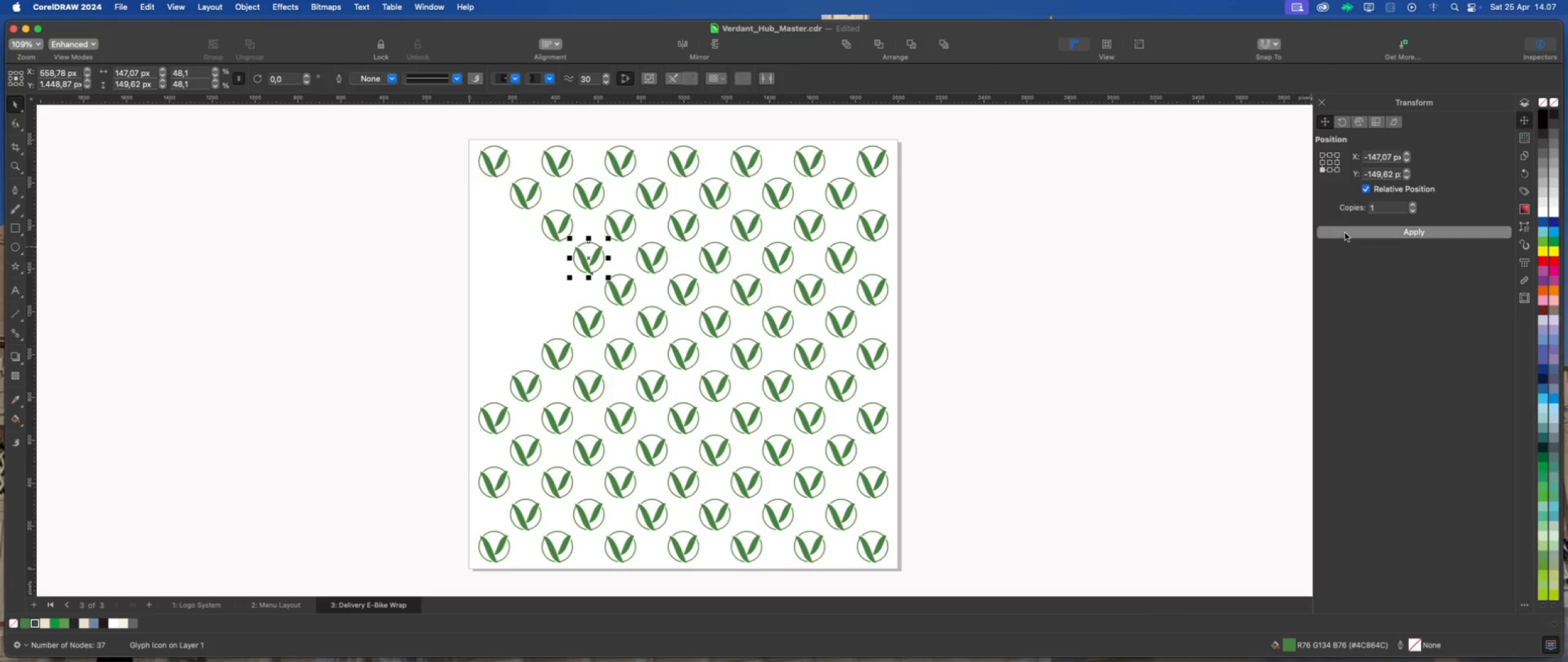 
double_click([1345, 233])
 